 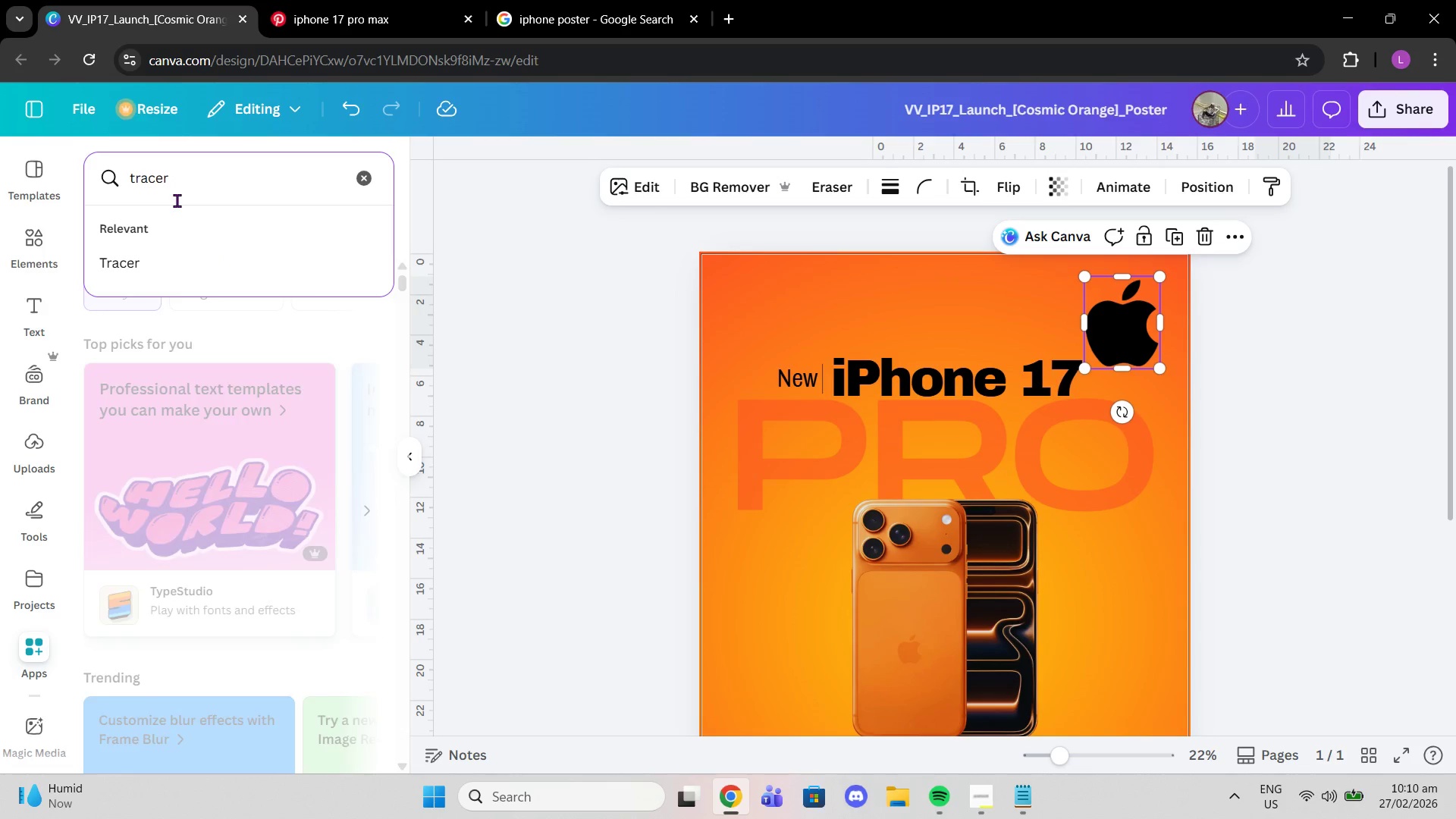 
key(Enter)
 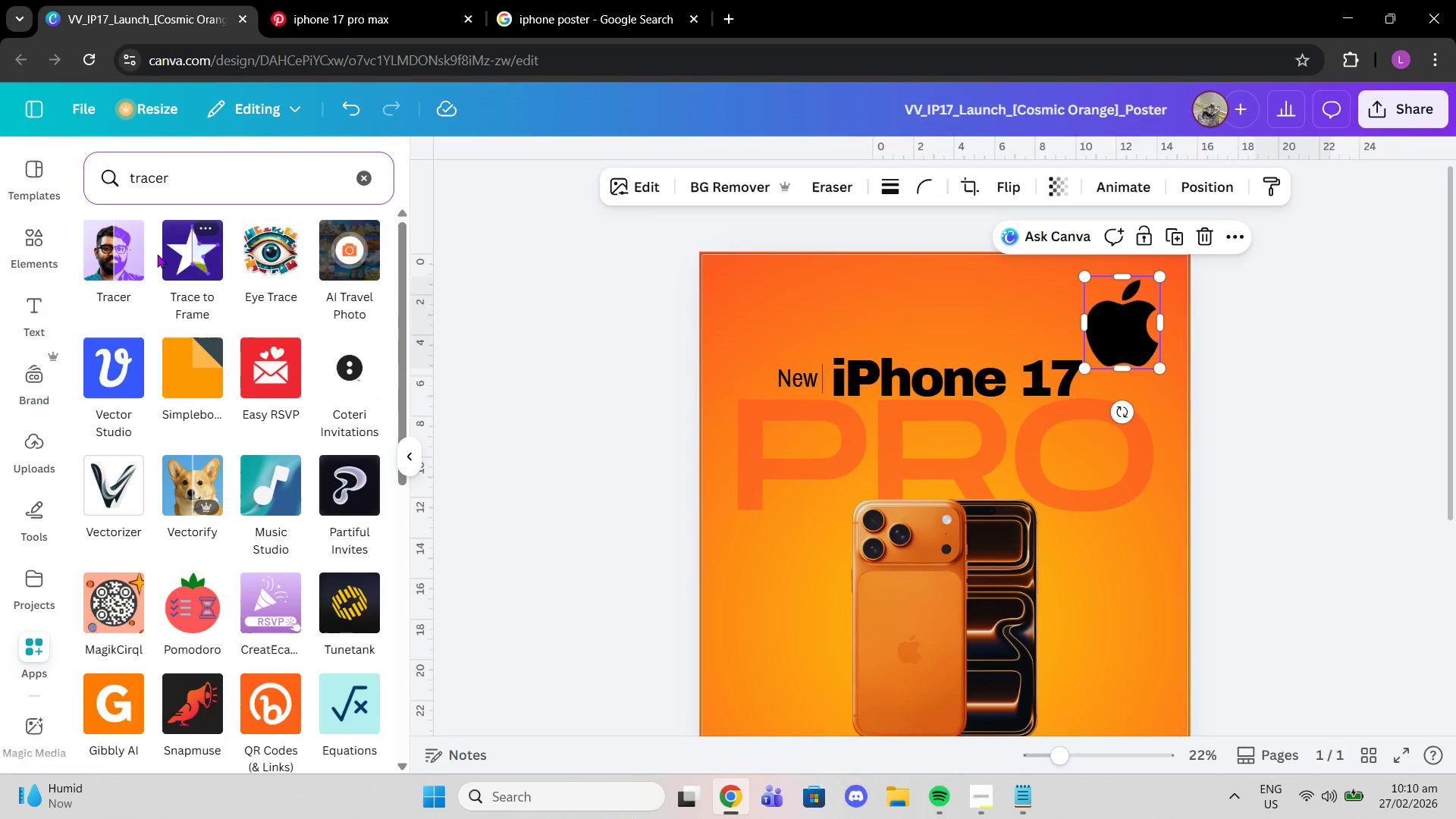 
left_click([130, 262])
 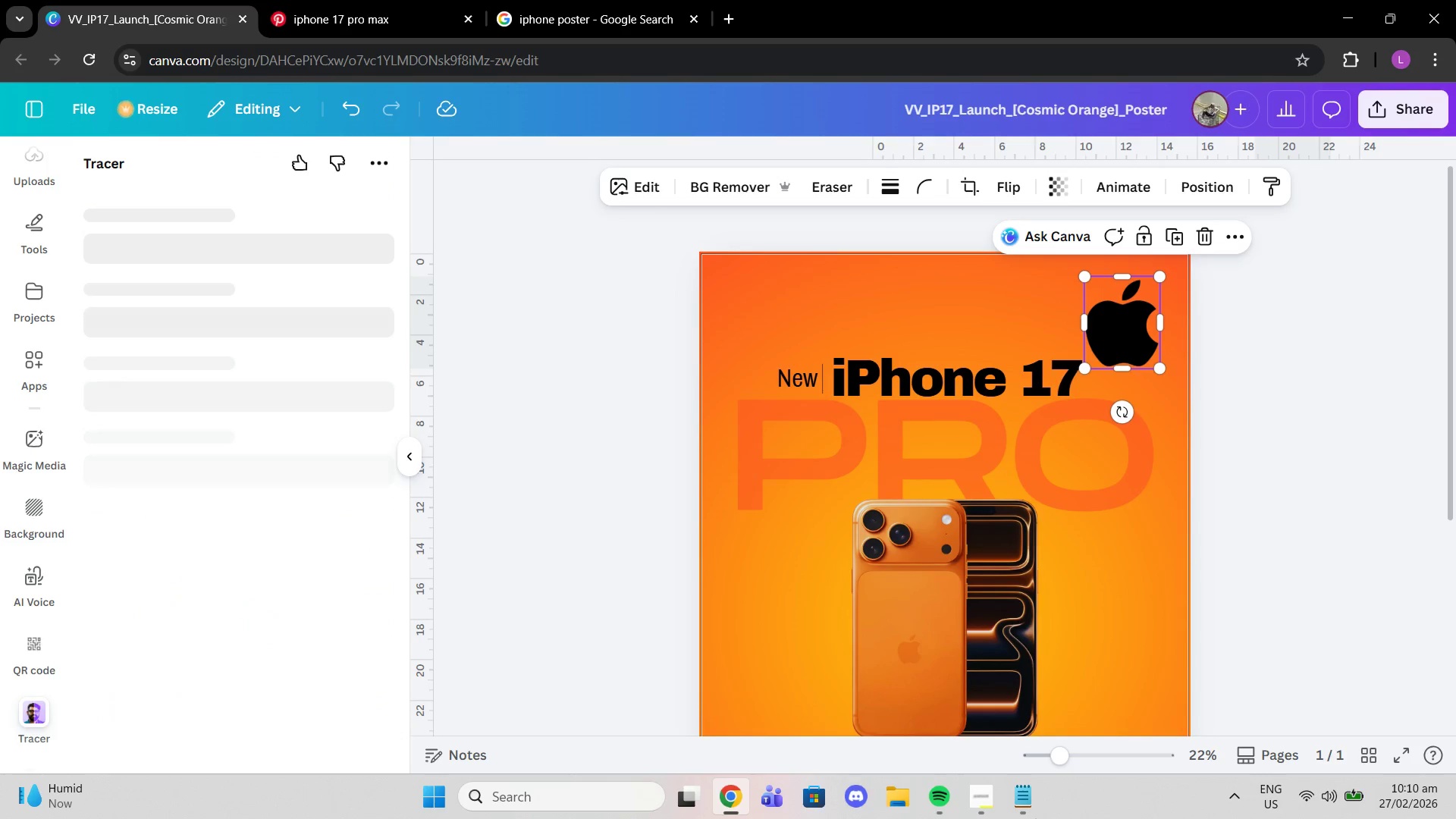 
left_click([1016, 789])
 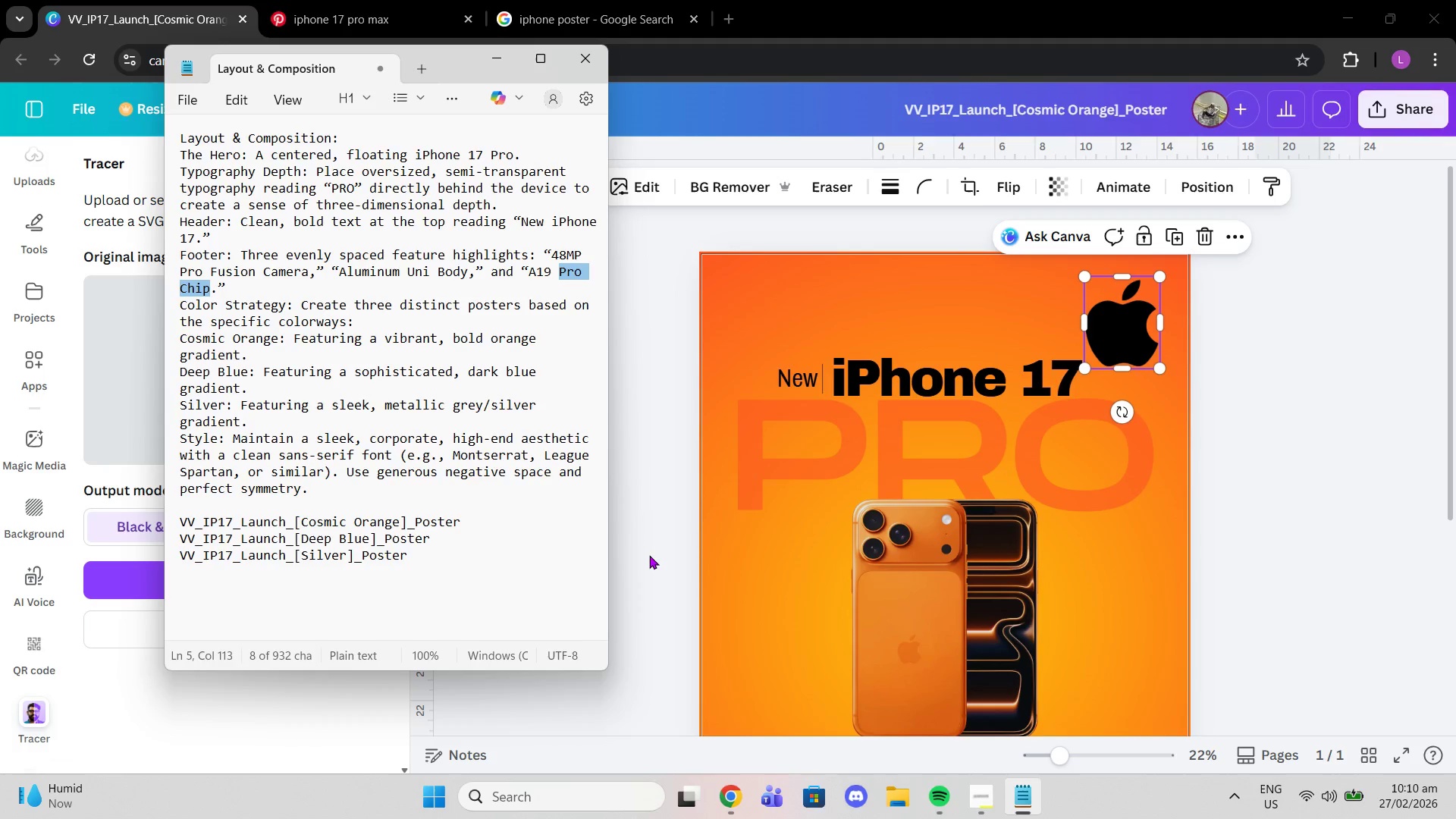 
left_click([663, 557])
 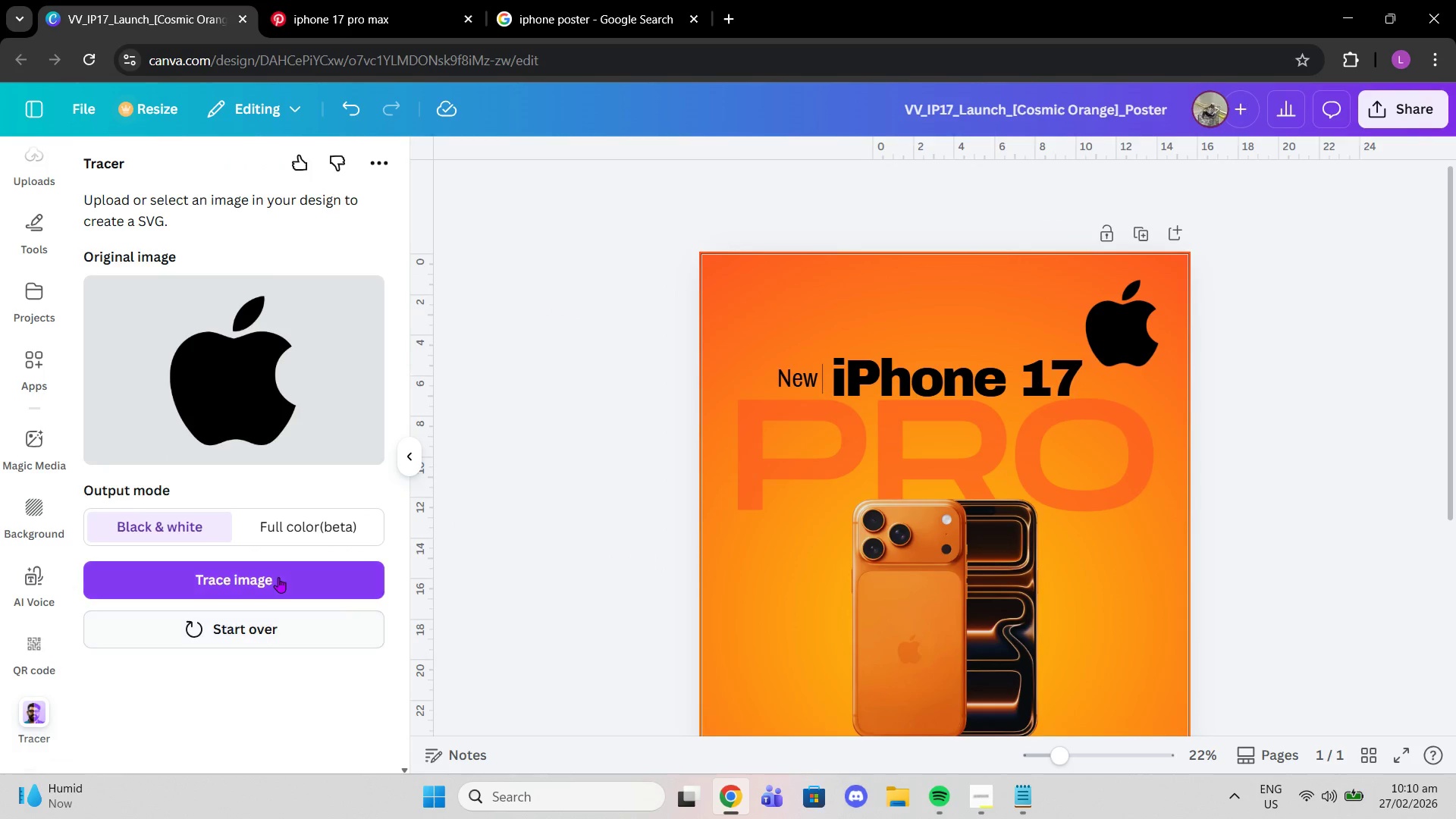 
left_click([278, 577])
 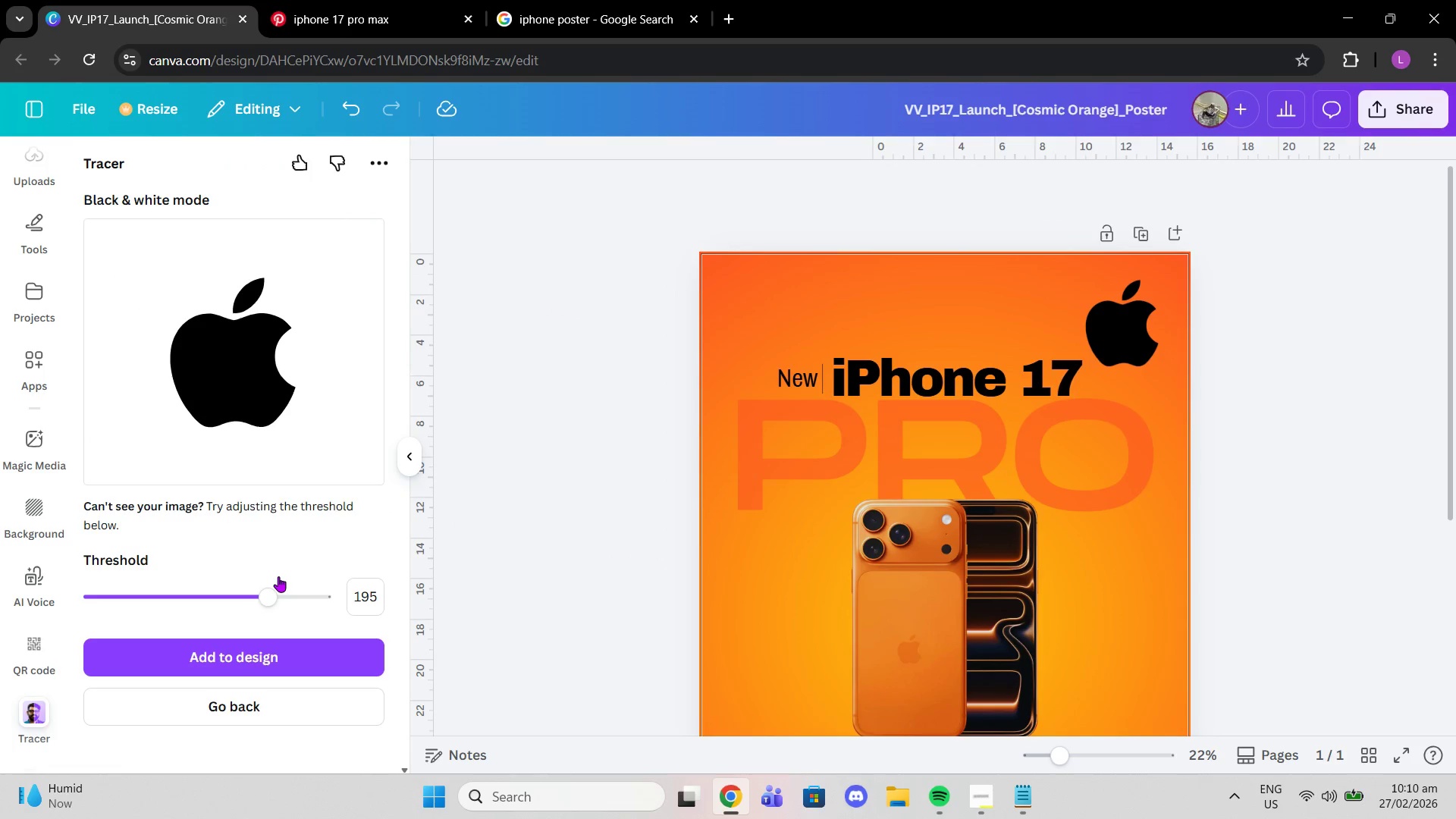 
left_click([301, 653])
 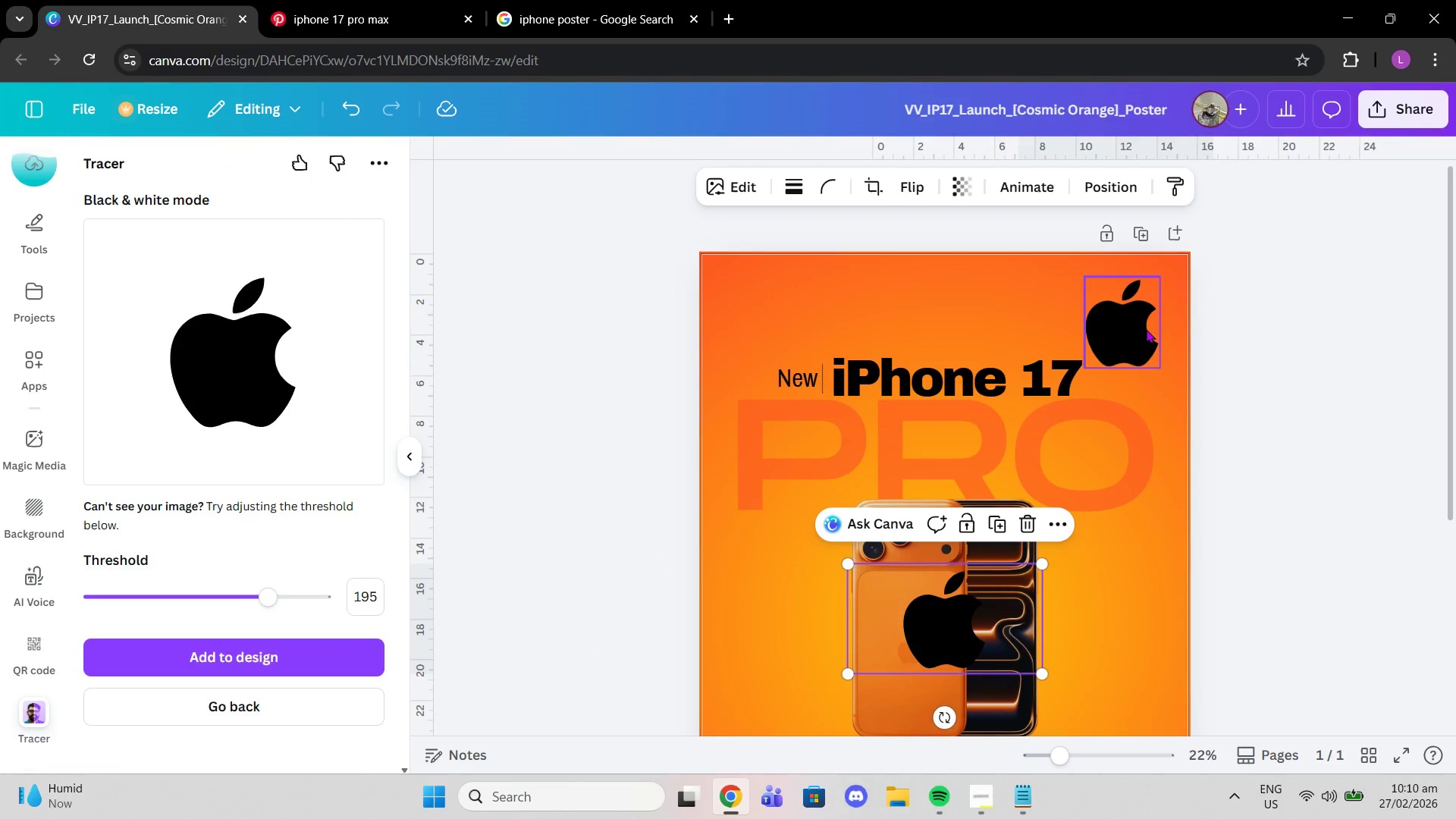 
left_click([1127, 321])
 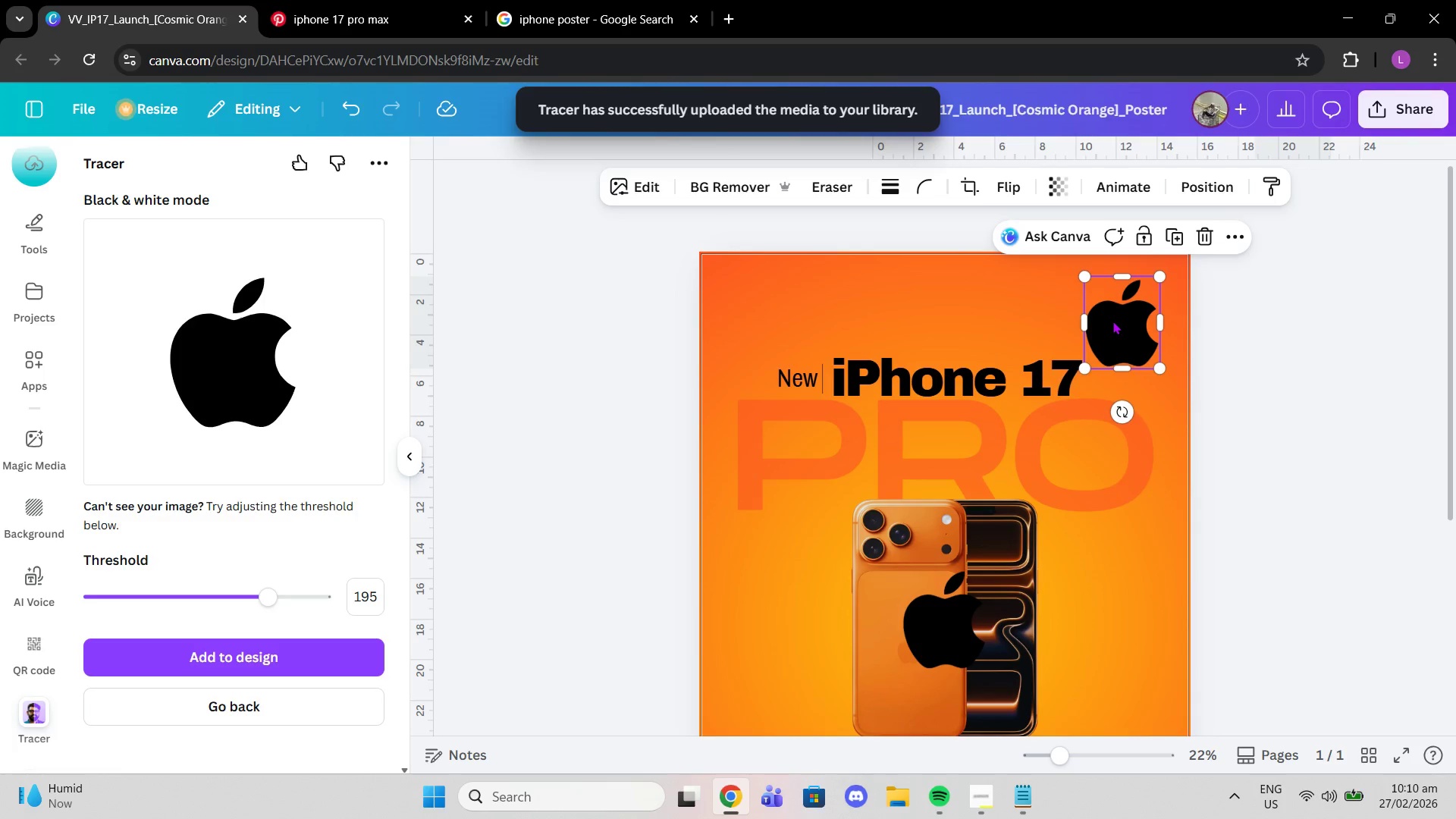 
key(Delete)
 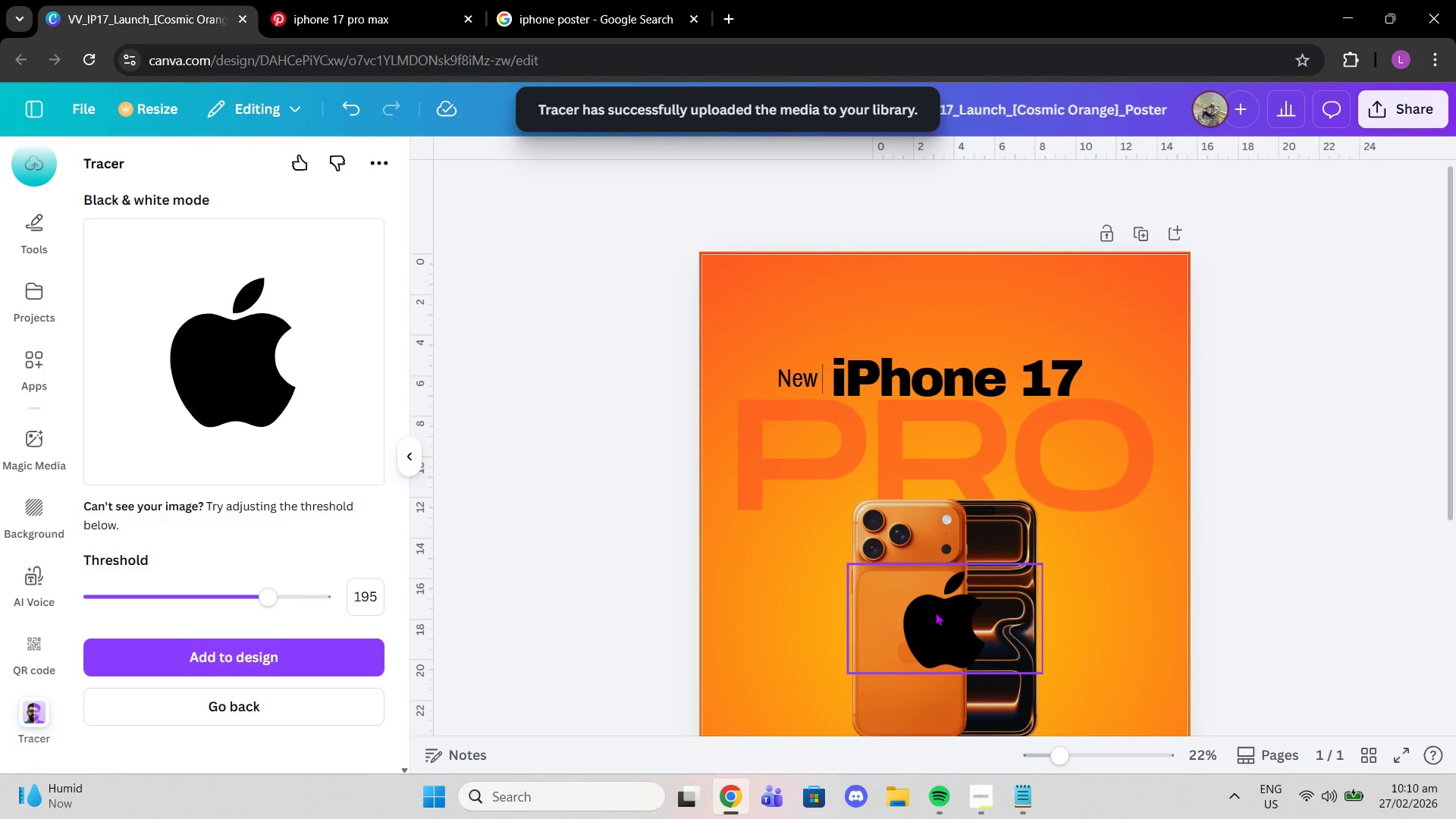 
left_click([935, 613])
 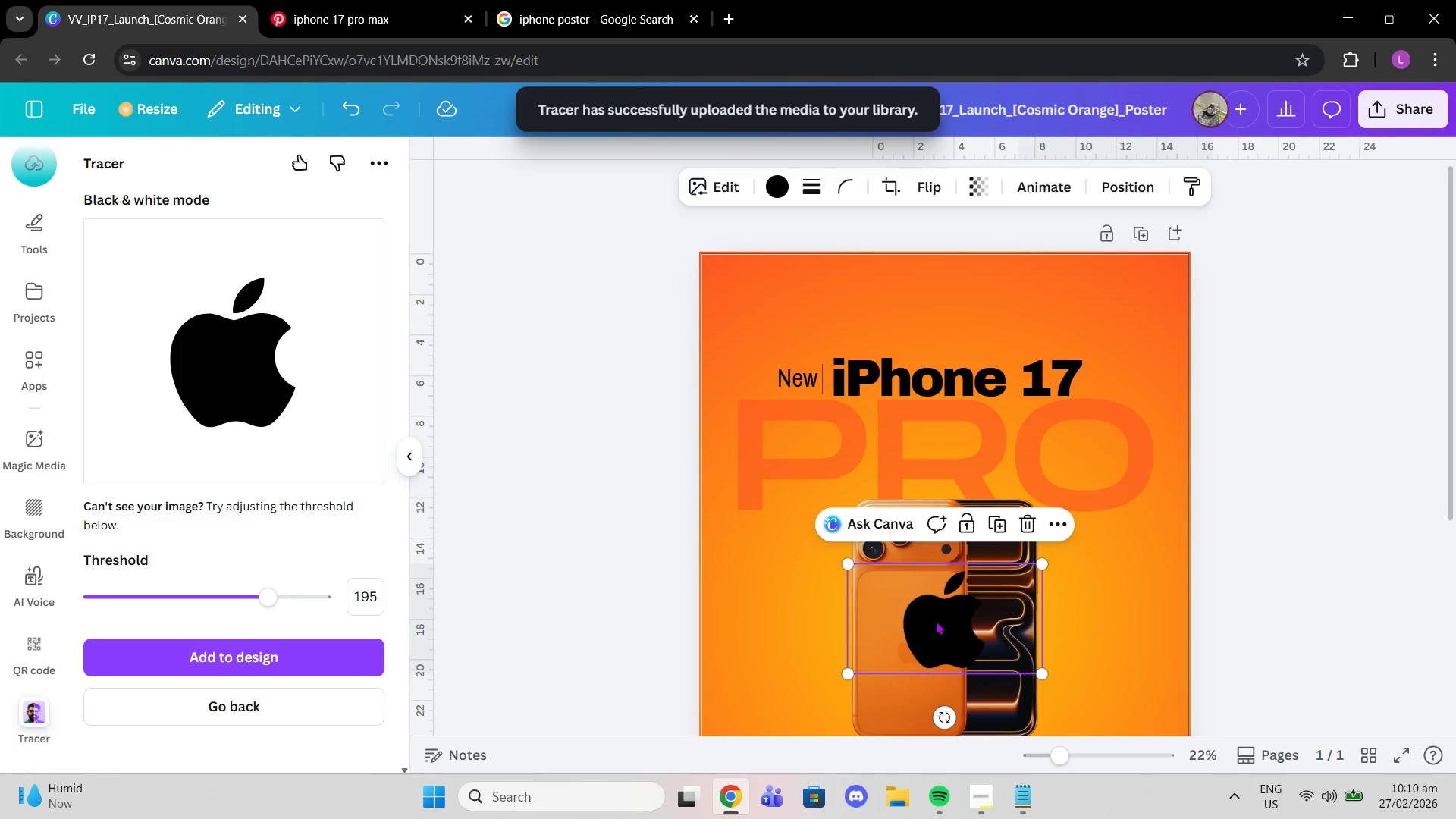 
left_click_drag(start_coordinate=[936, 621], to_coordinate=[942, 323])
 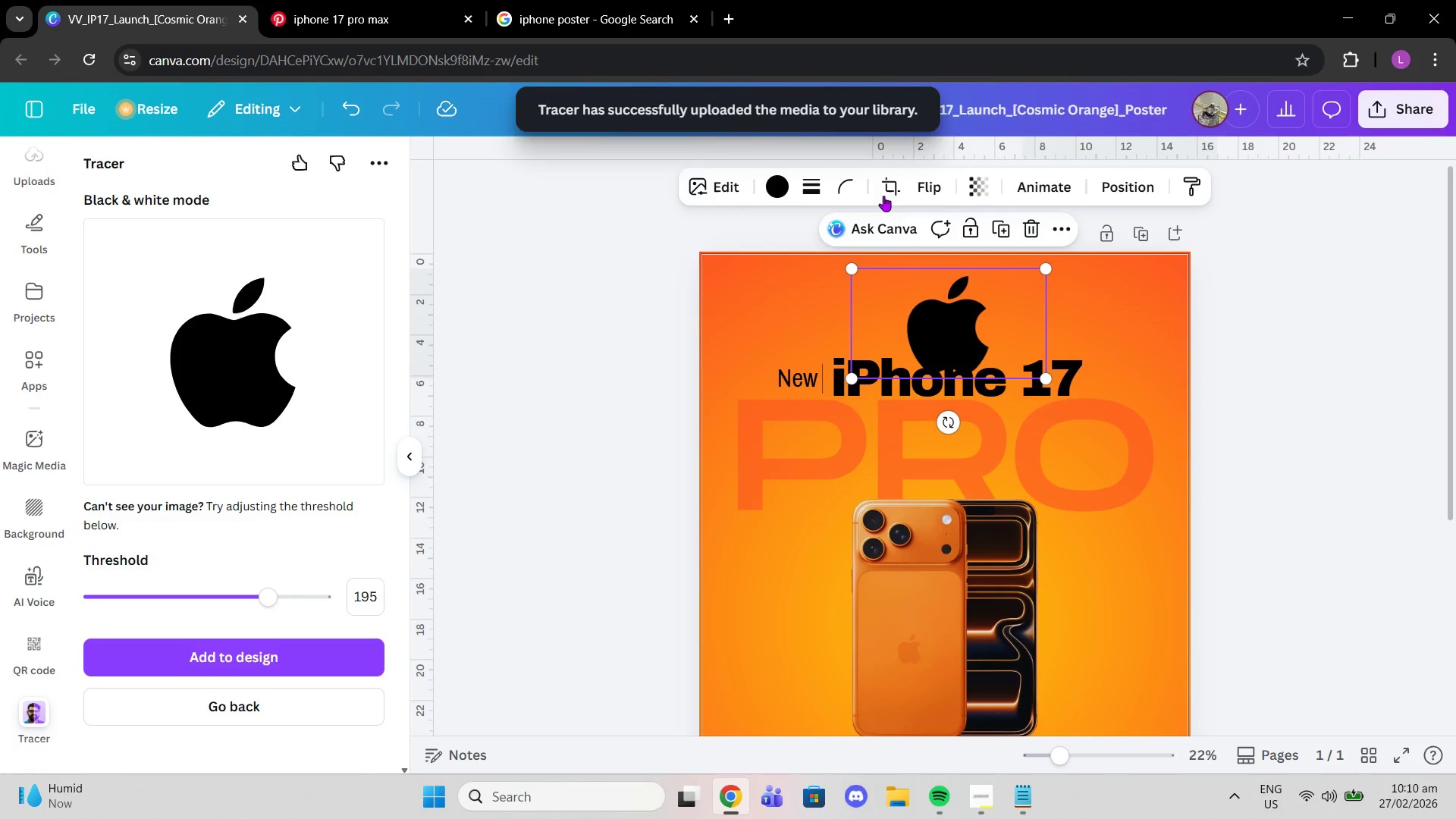 
left_click([883, 196])
 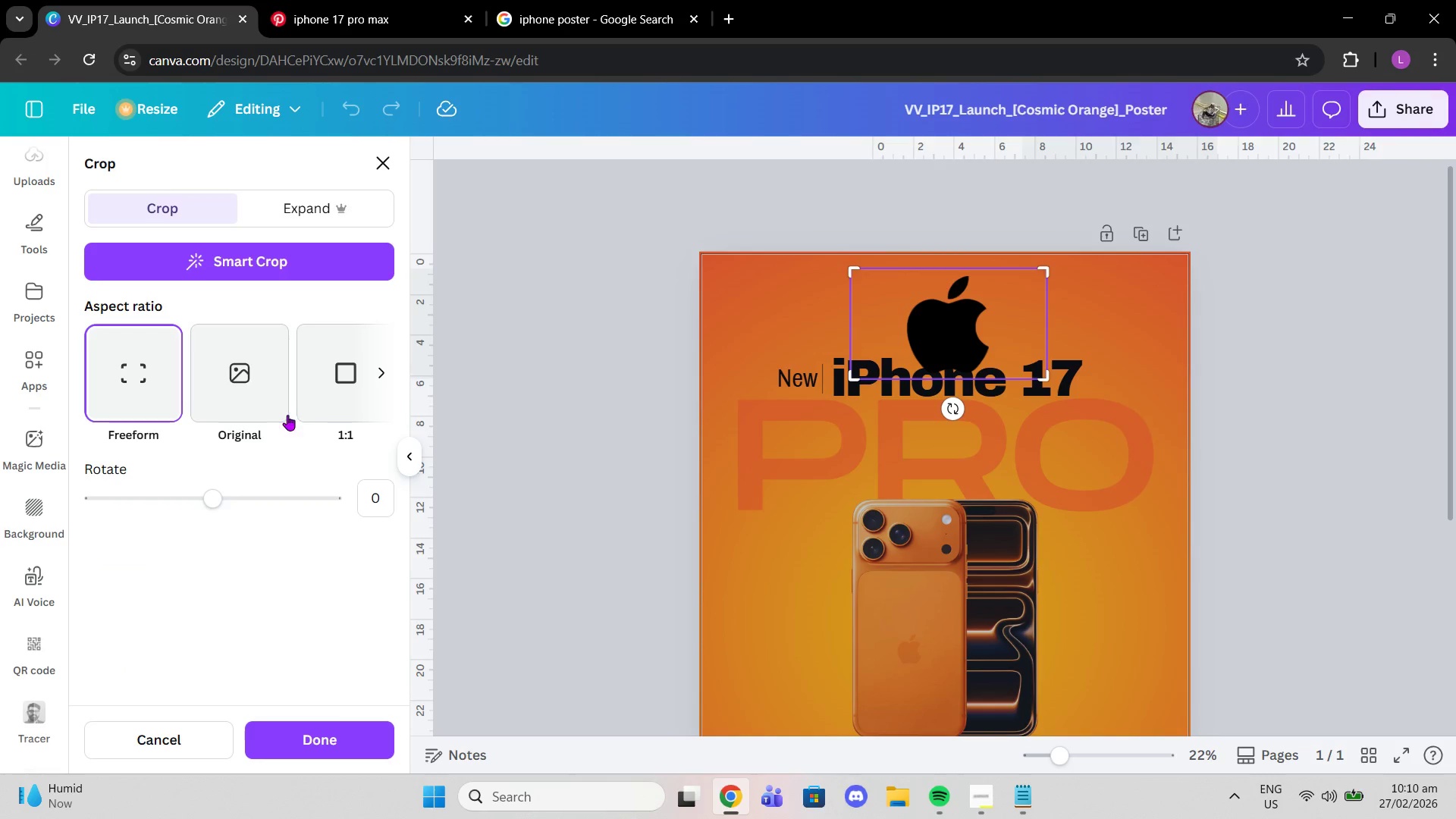 
left_click([327, 402])
 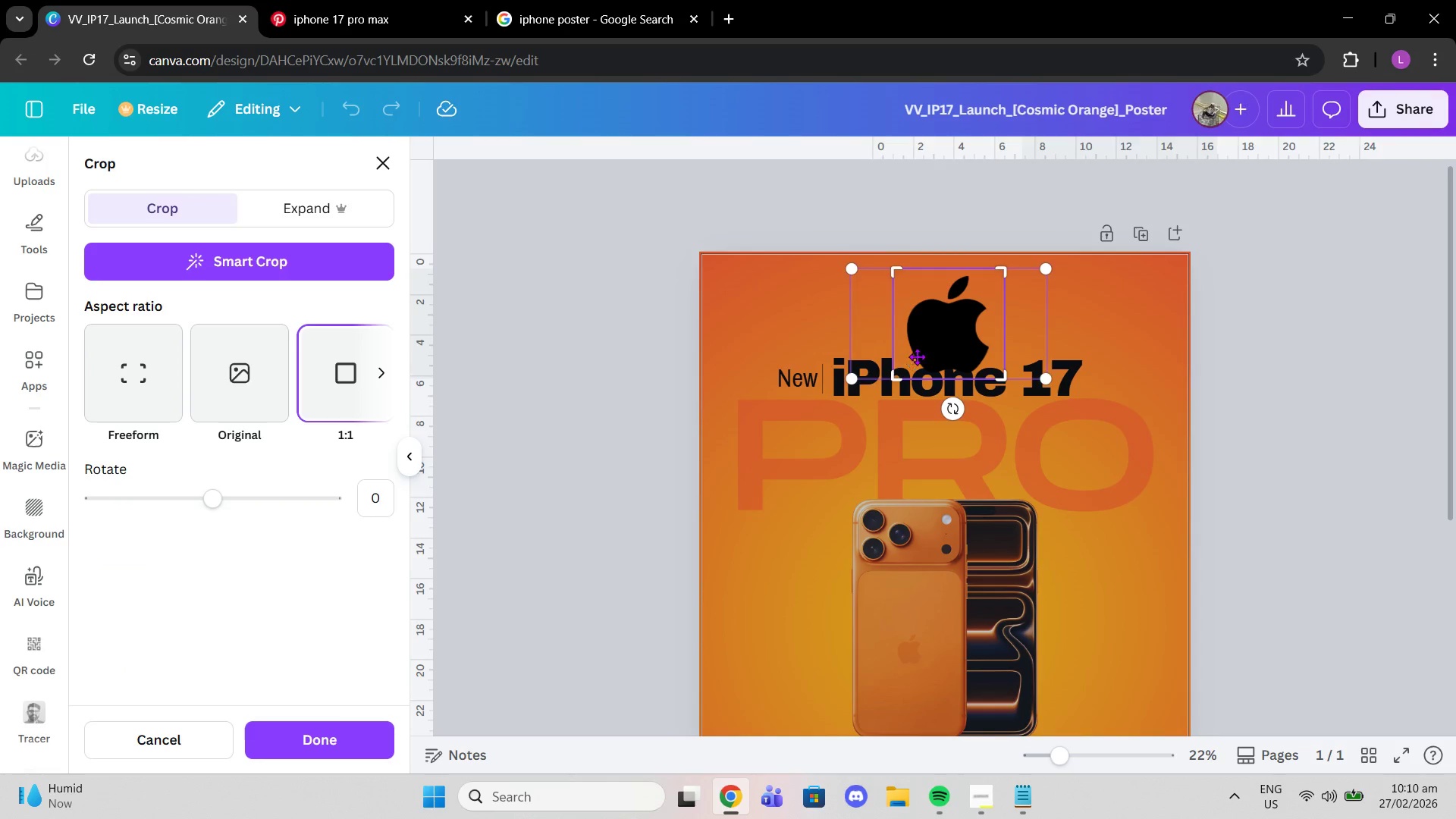 
left_click_drag(start_coordinate=[924, 350], to_coordinate=[920, 350])
 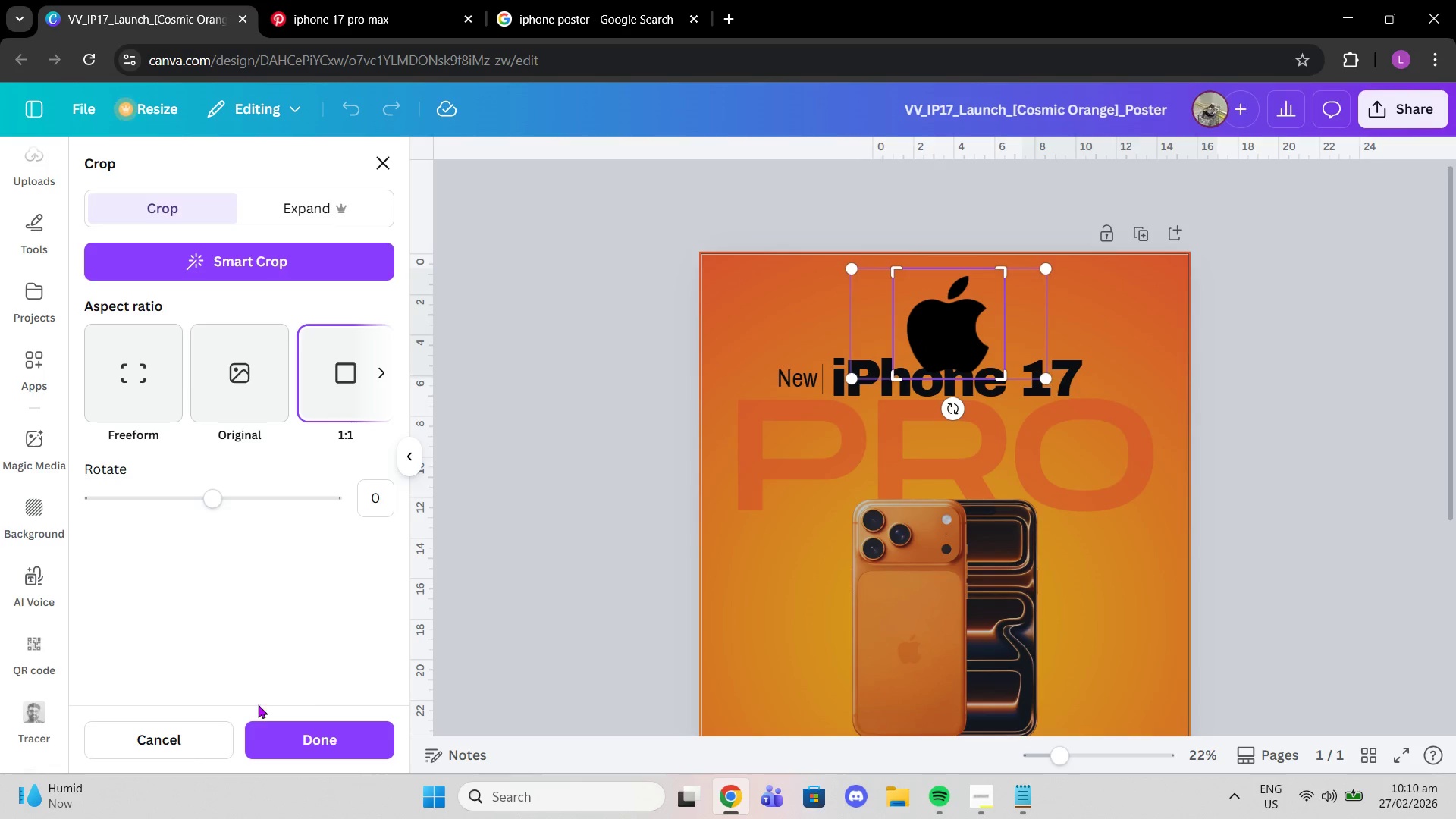 
left_click([290, 730])
 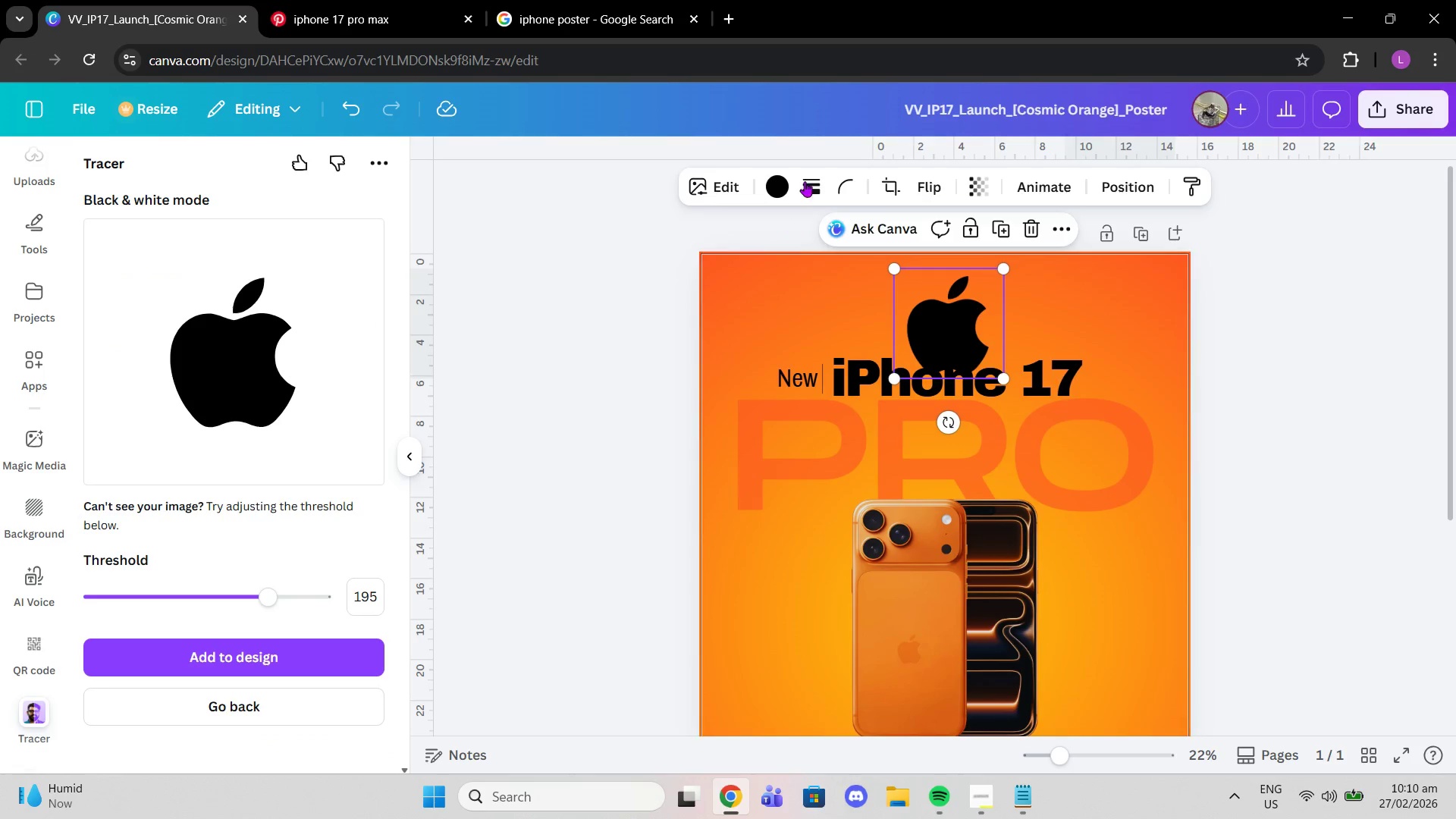 
left_click([774, 180])
 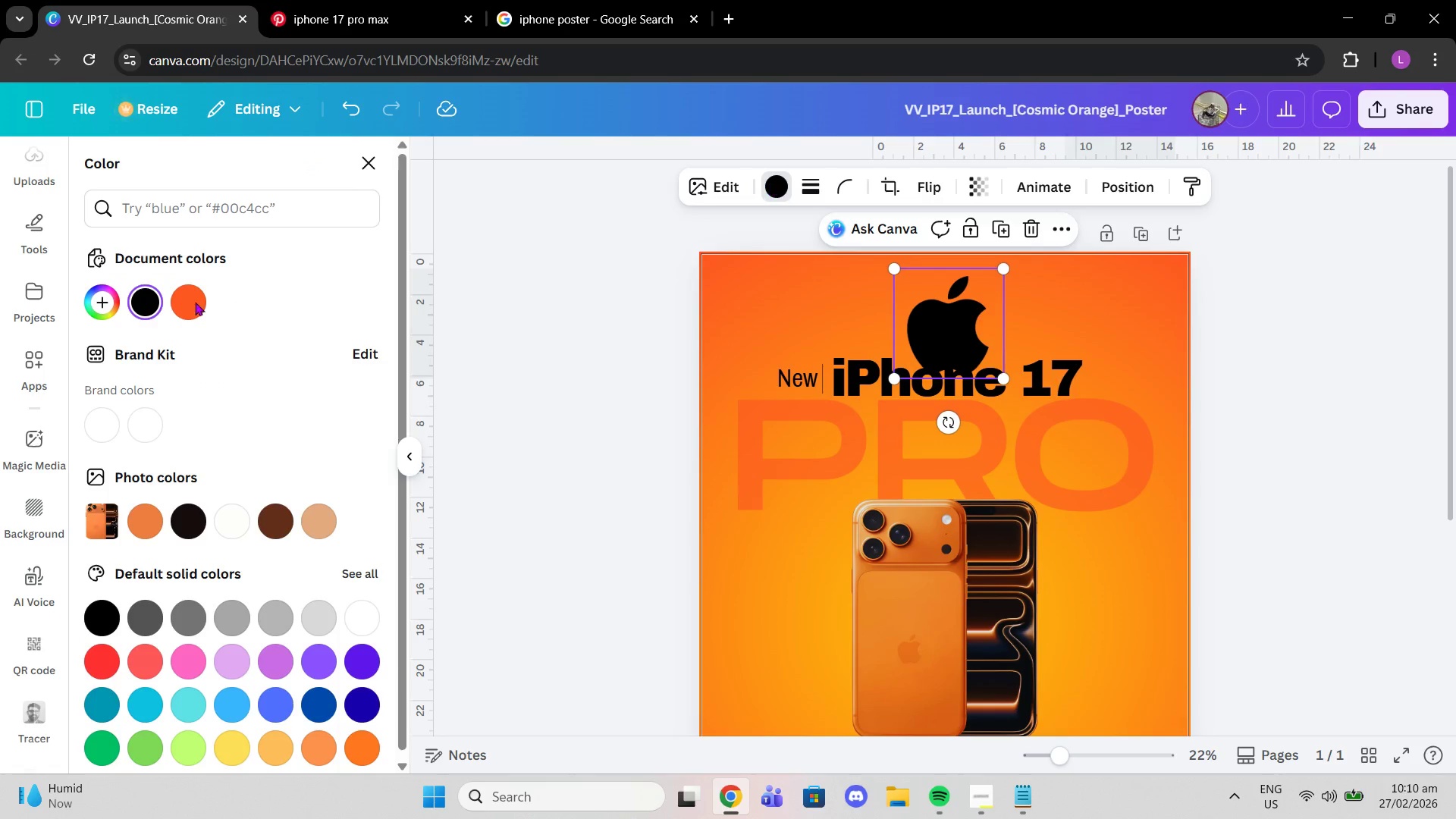 
left_click([195, 302])
 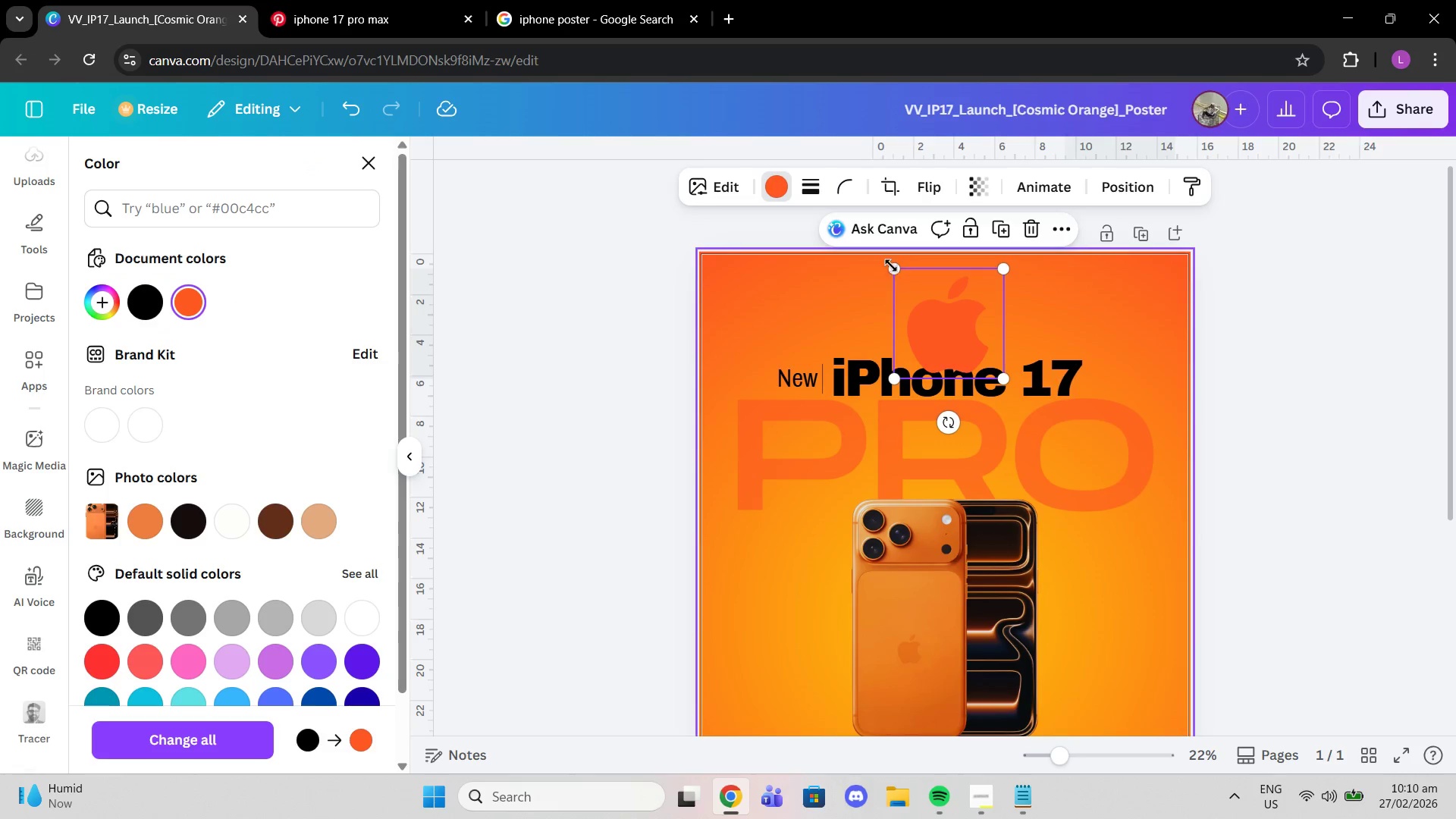 
left_click_drag(start_coordinate=[891, 268], to_coordinate=[957, 347])
 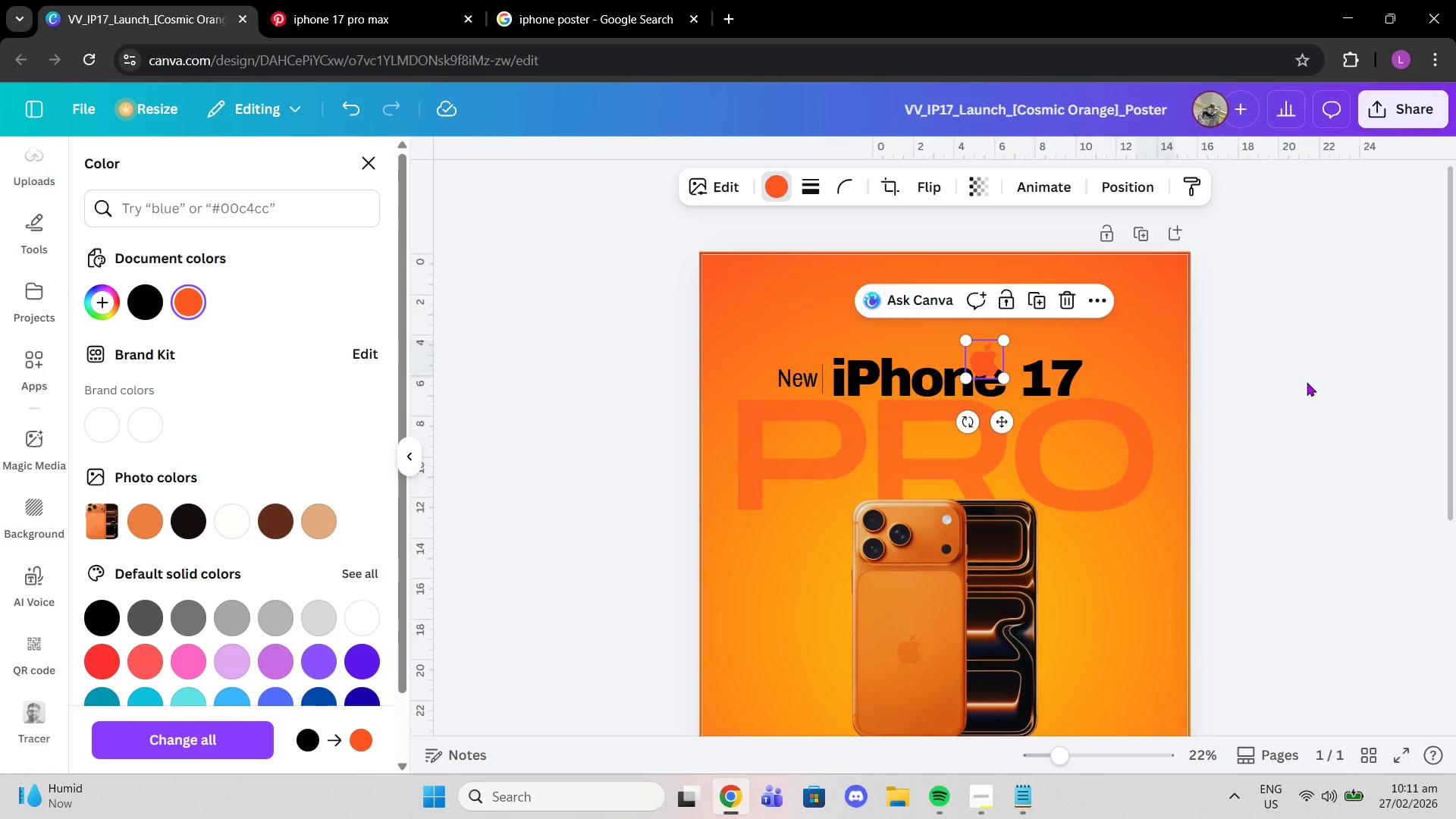 
left_click([1307, 382])
 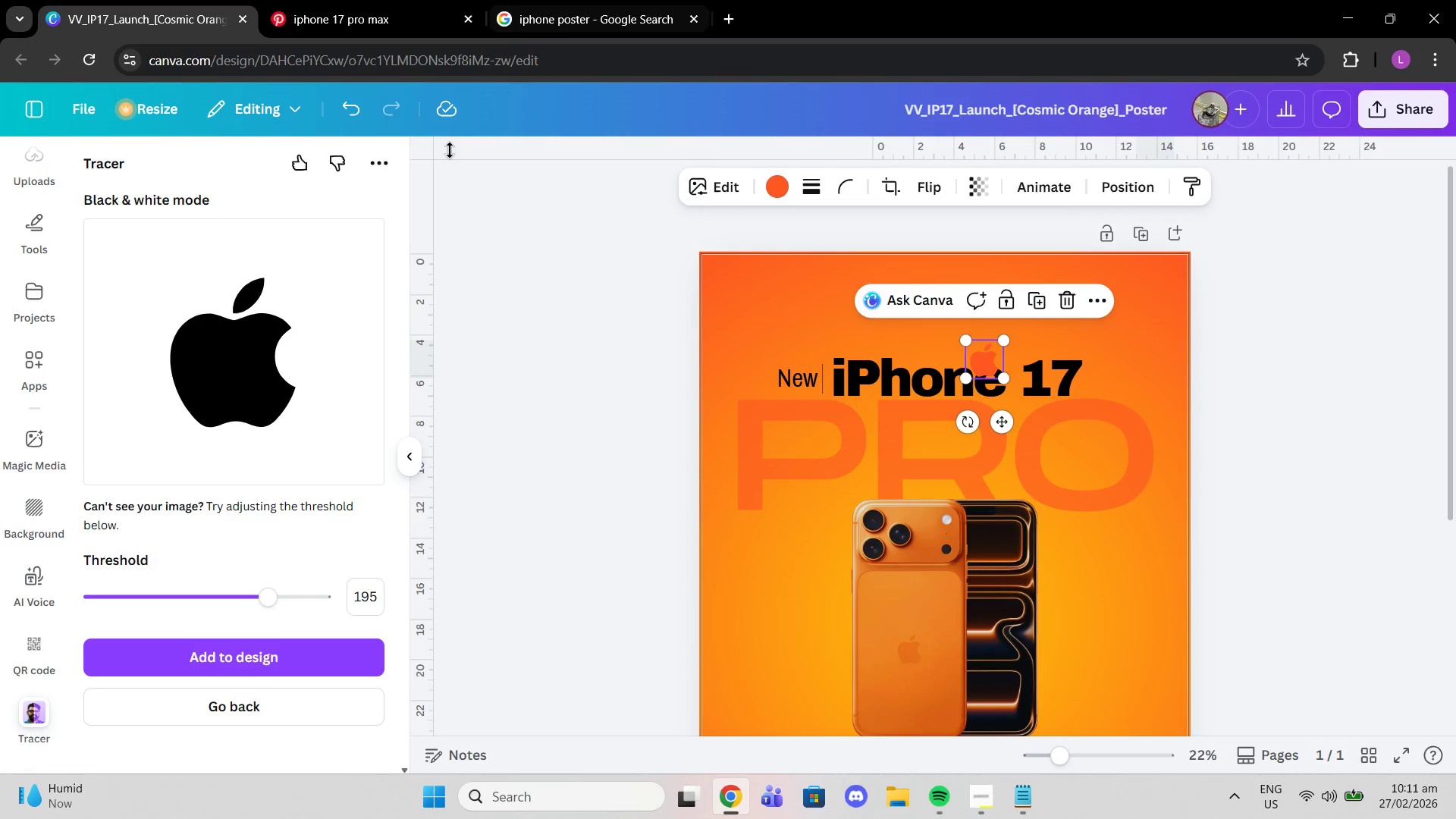 
left_click([545, 17])
 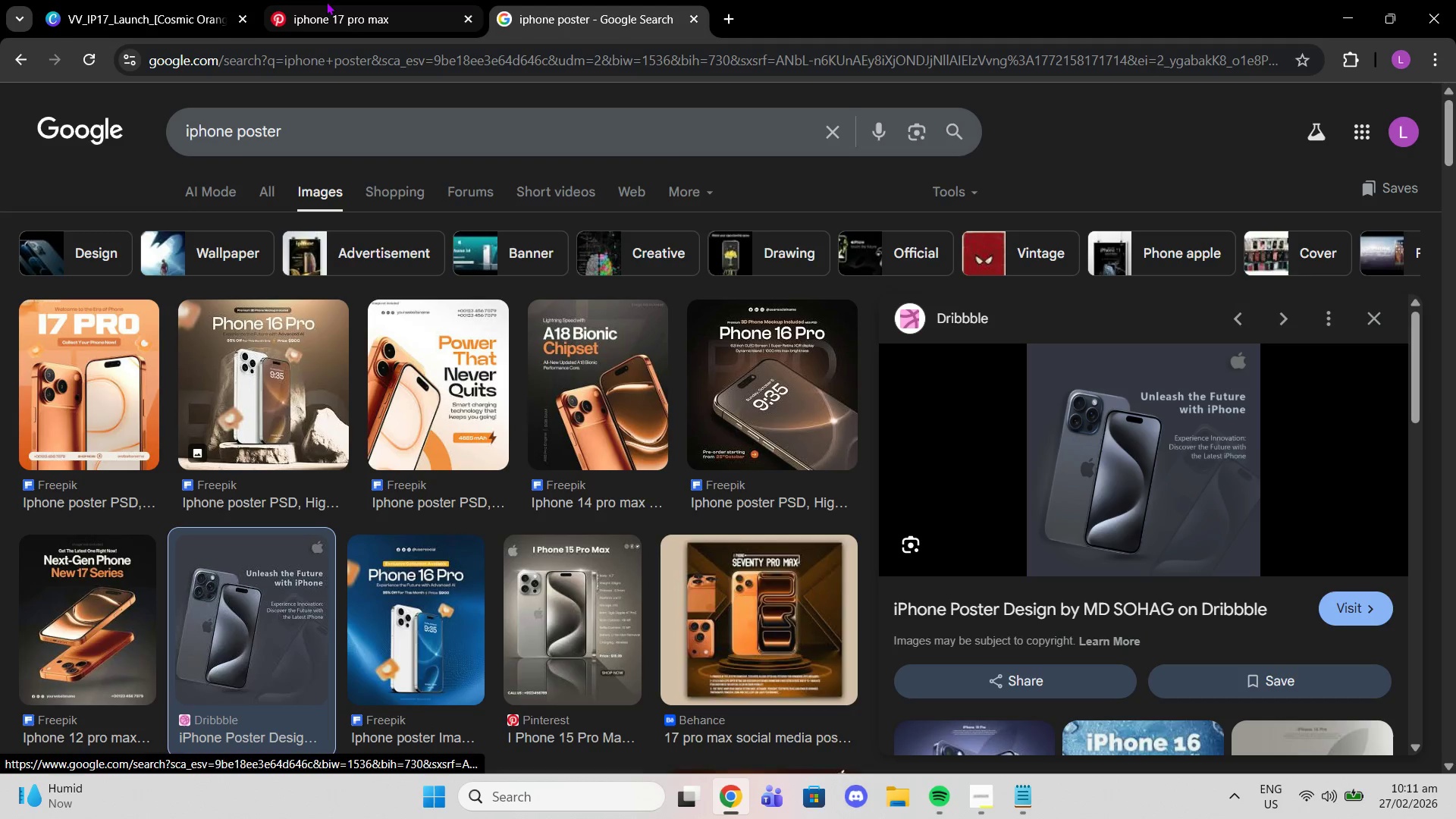 
left_click([157, 0])
 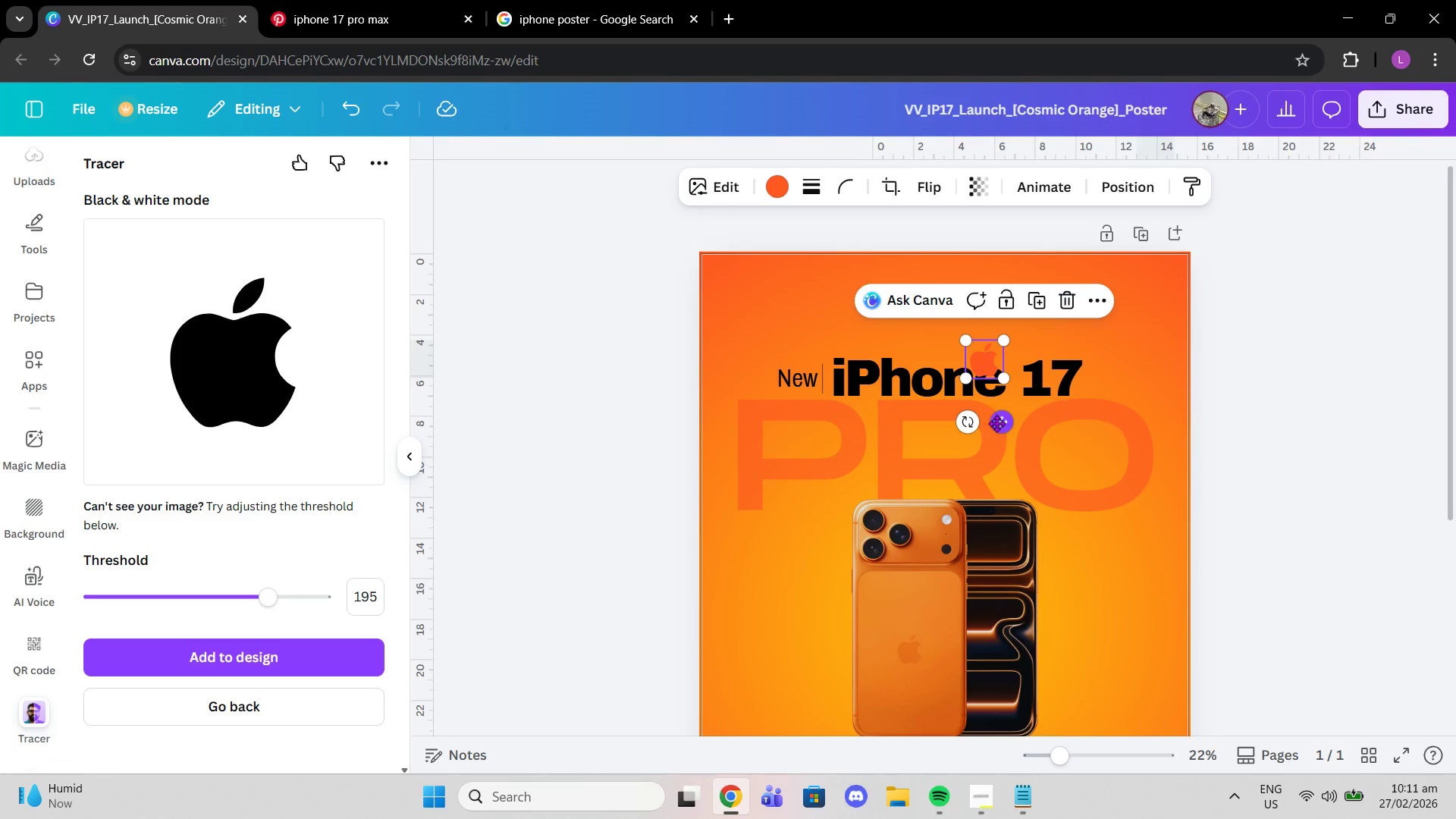 
left_click_drag(start_coordinate=[997, 423], to_coordinate=[1175, 346])
 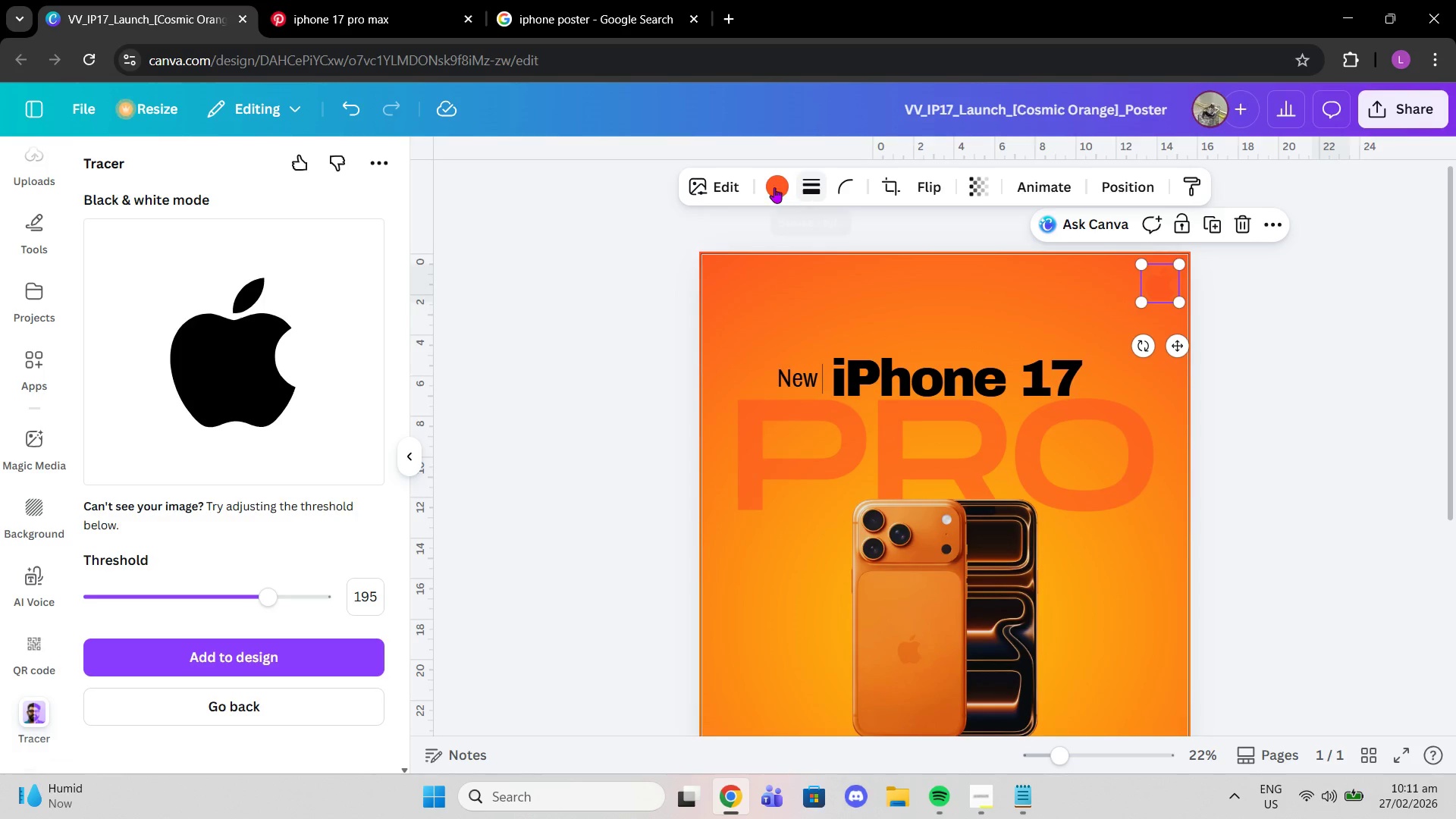 
left_click([774, 187])
 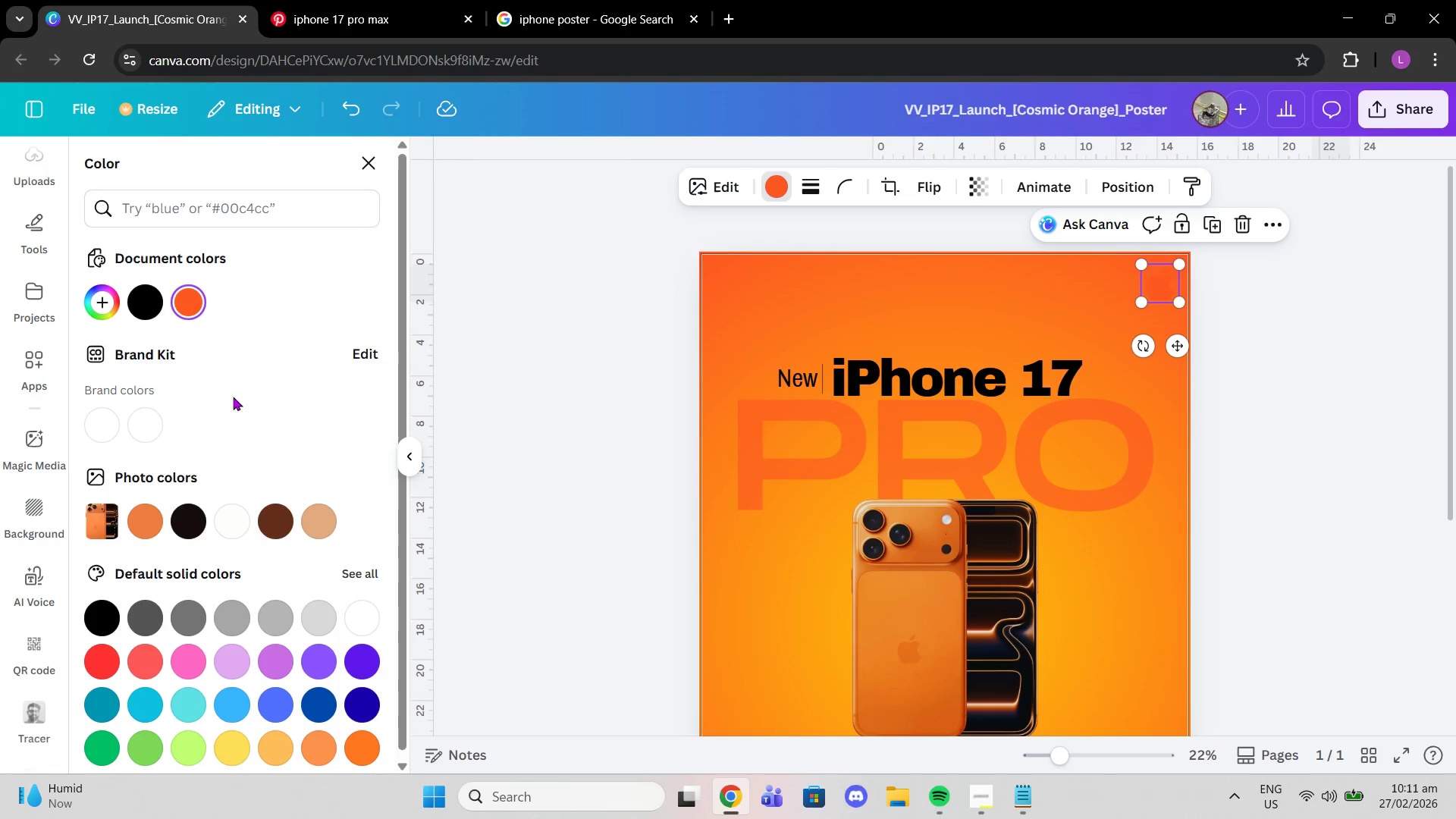 
mouse_move([190, 329])
 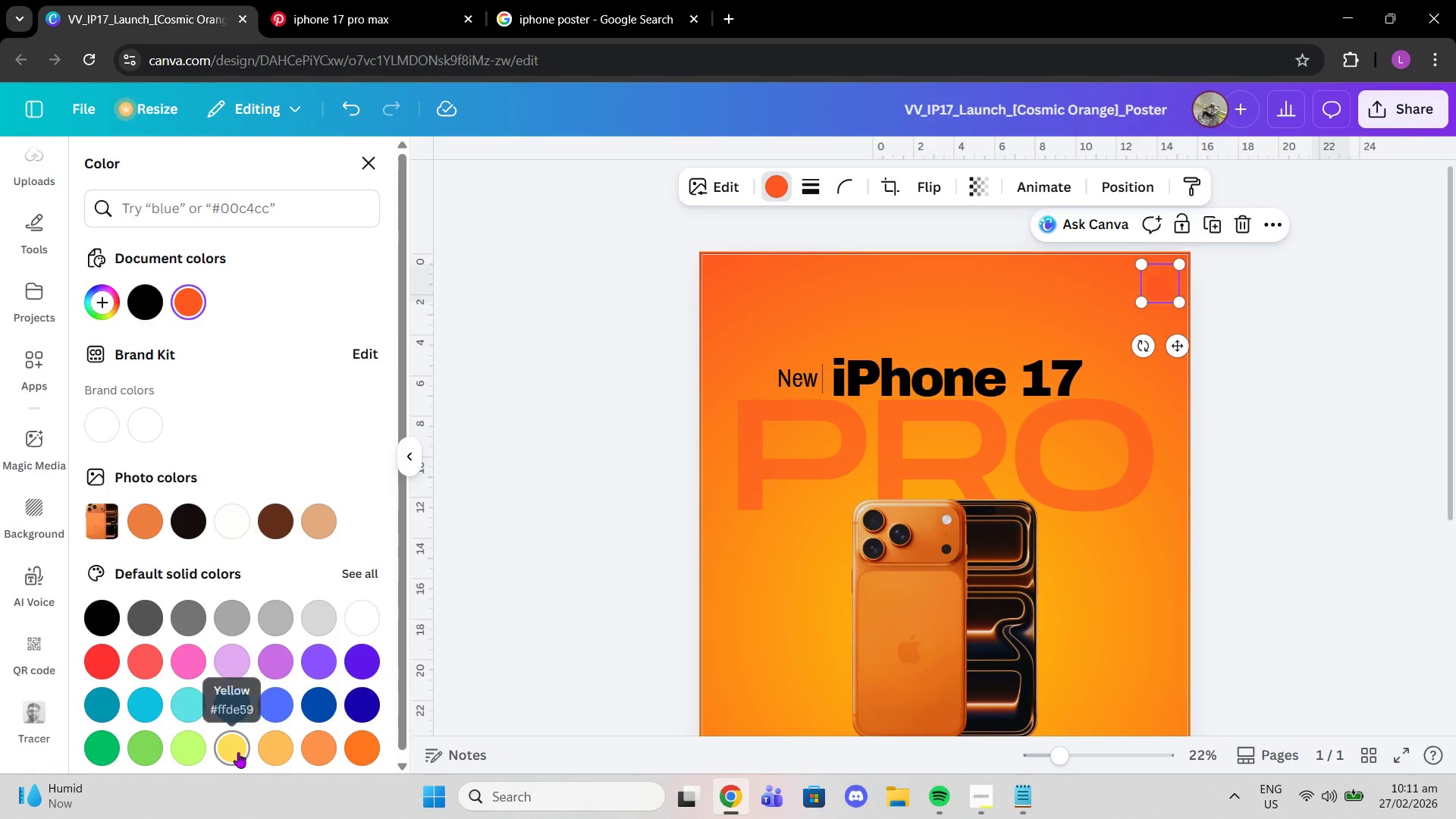 
left_click([238, 752])
 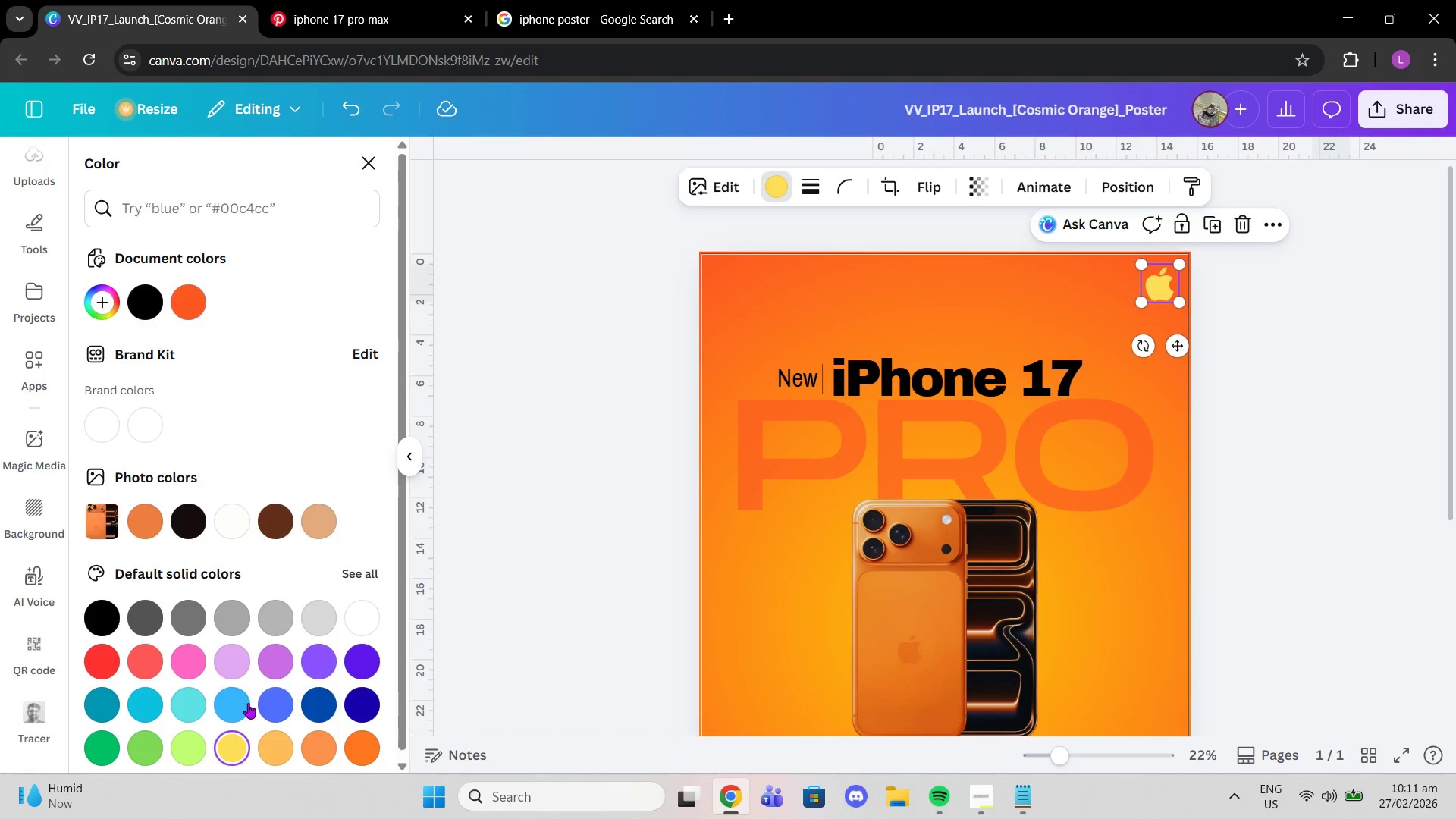 
left_click([268, 748])
 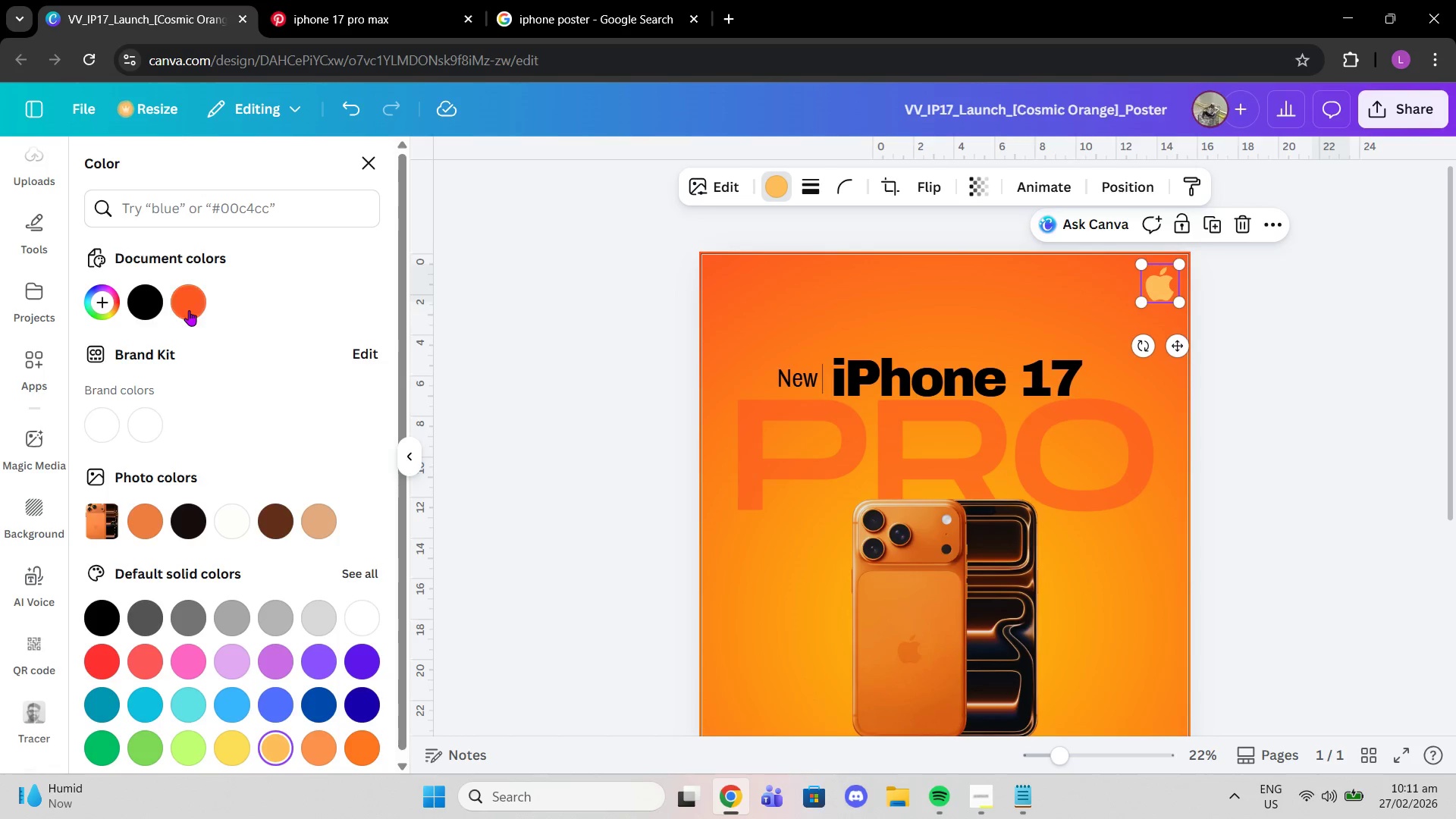 
left_click([189, 310])
 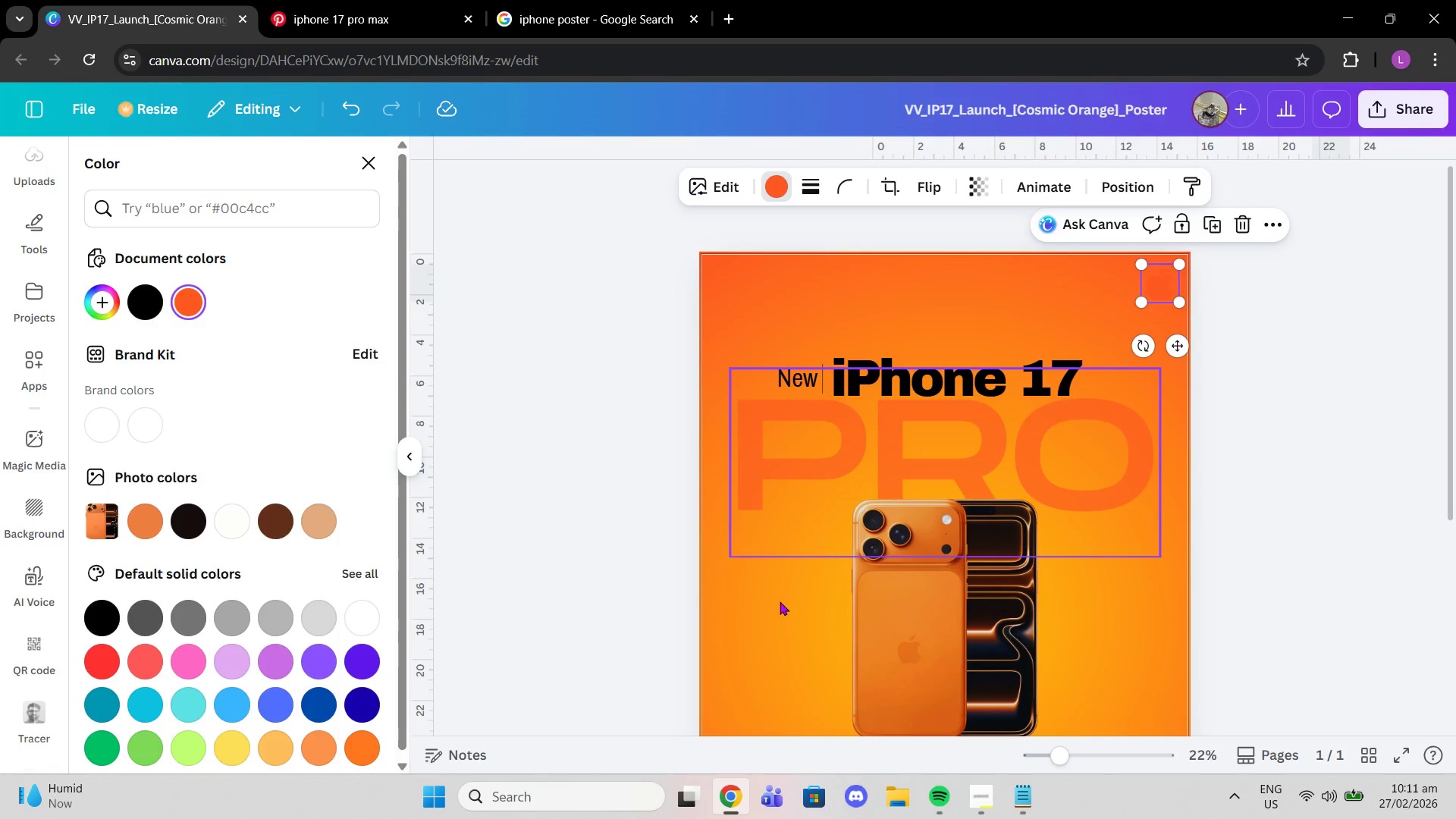 
left_click([779, 609])
 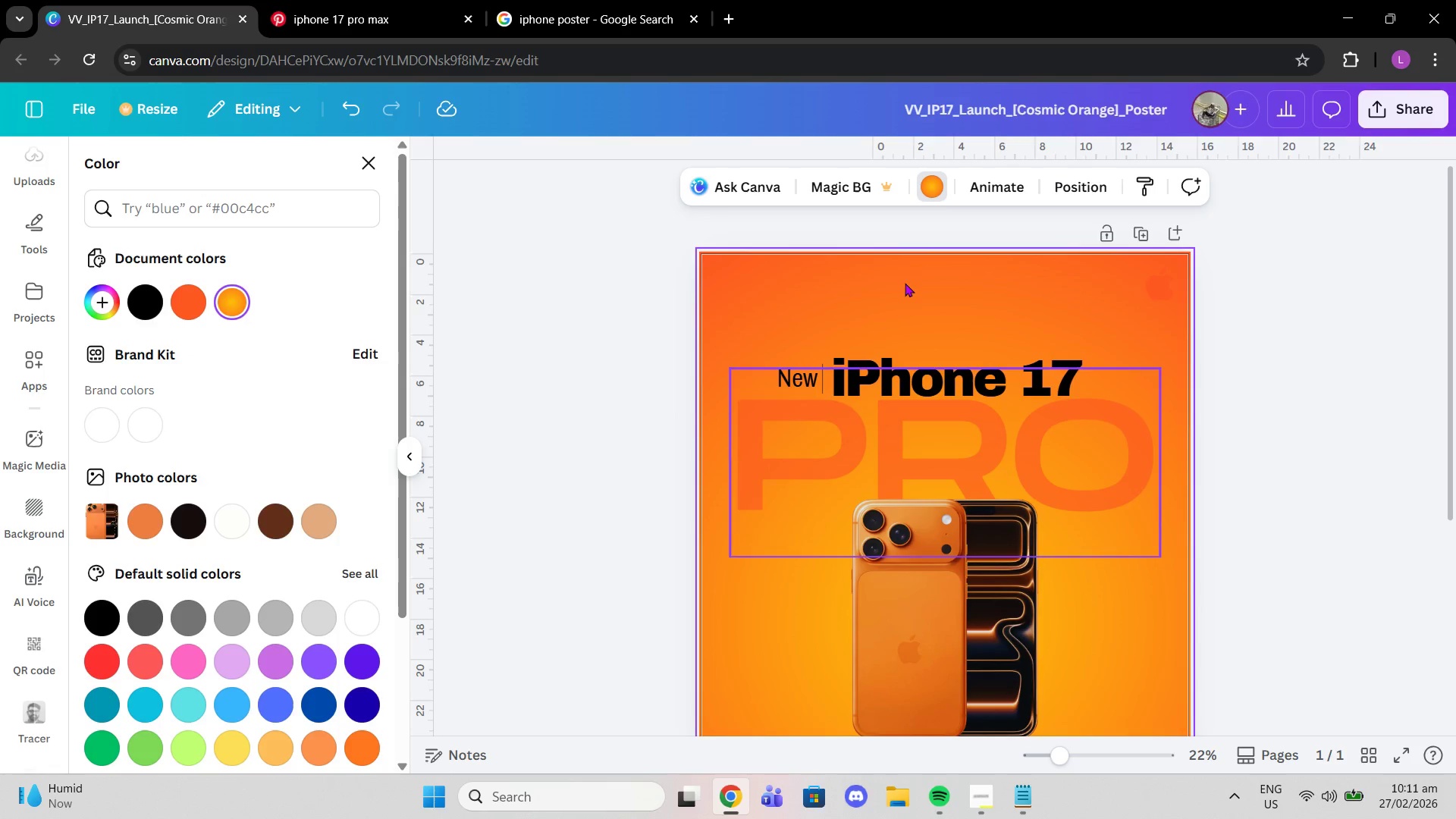 
left_click([925, 193])
 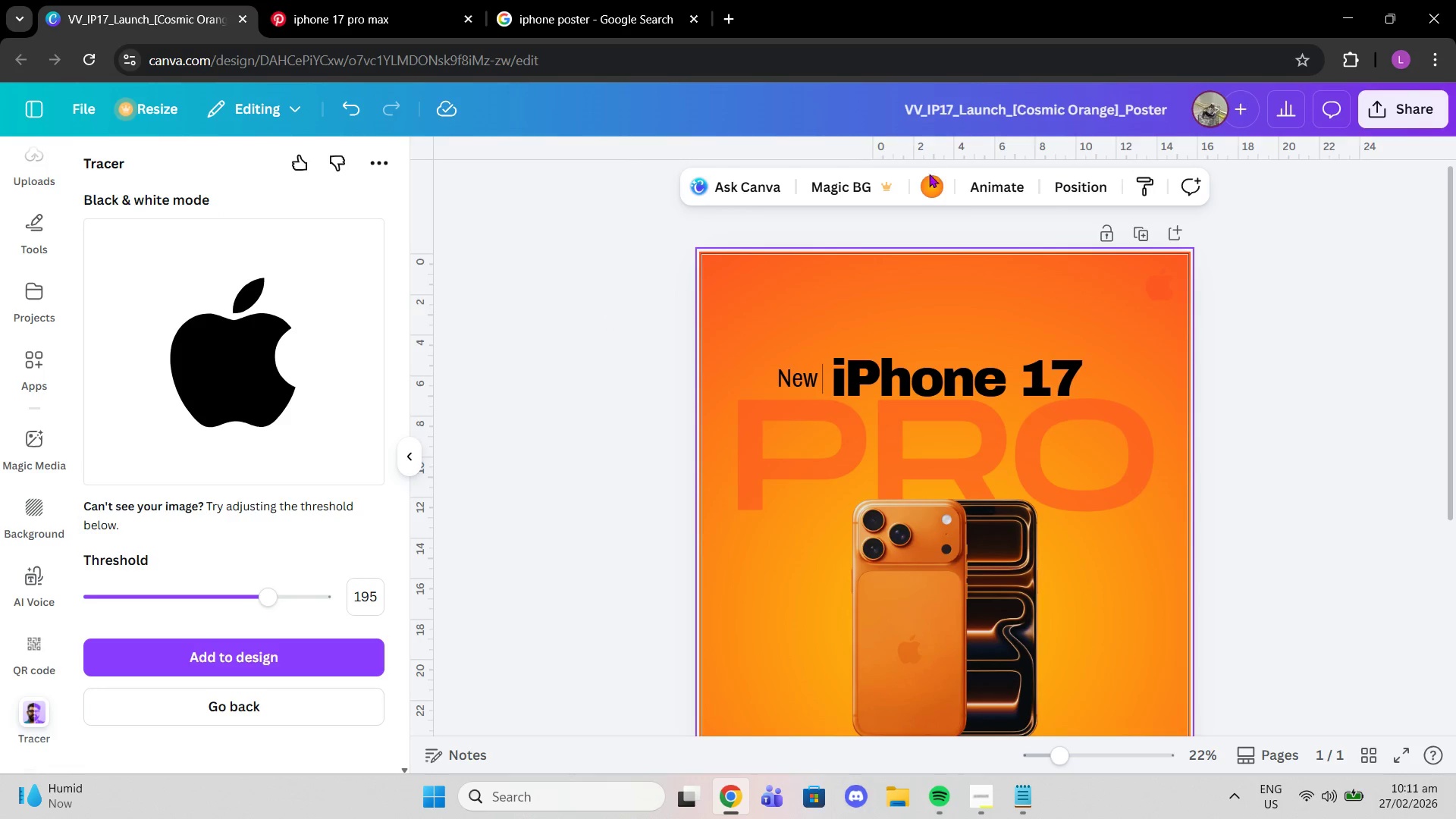 
left_click([933, 182])
 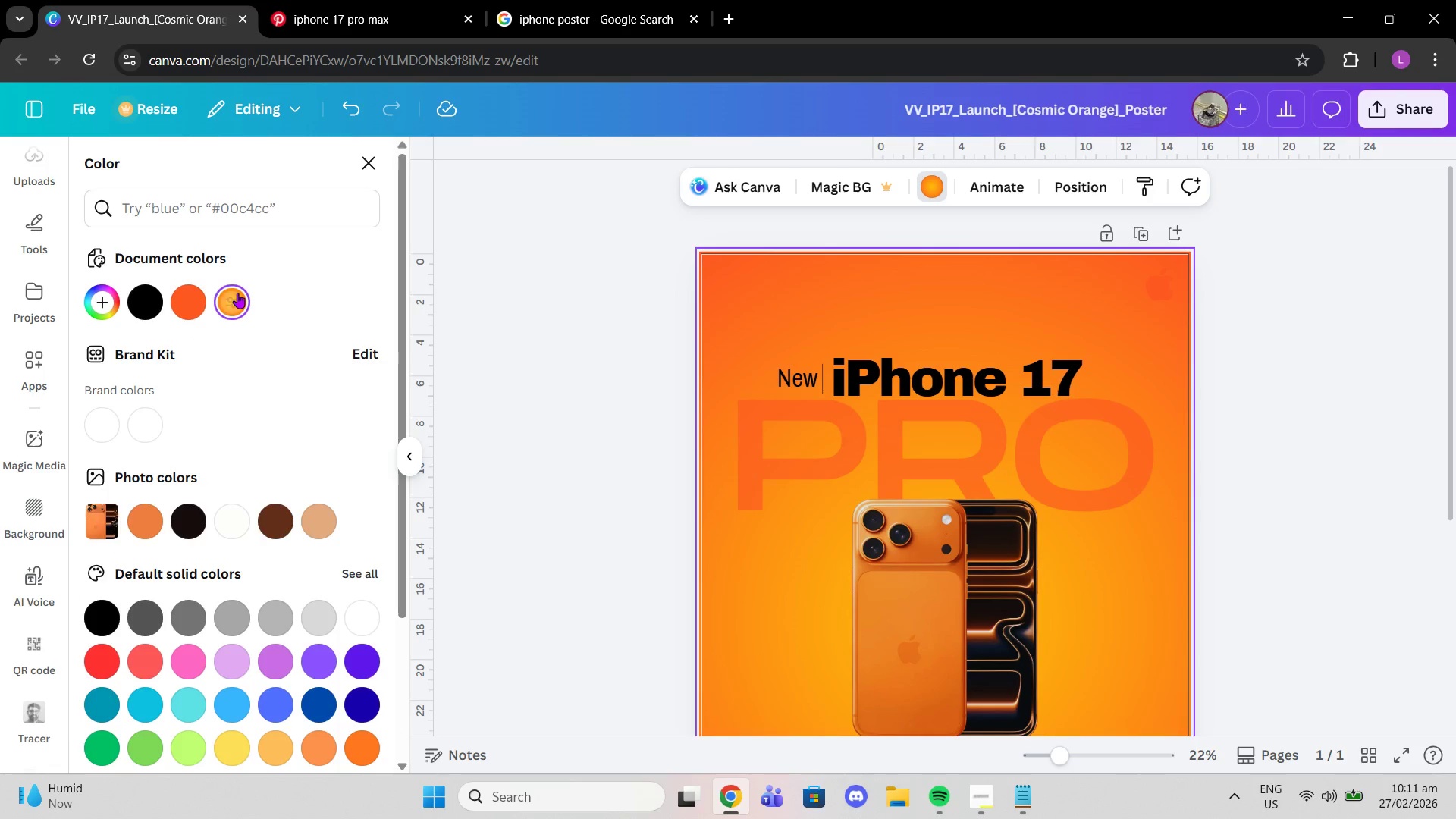 
left_click([231, 298])
 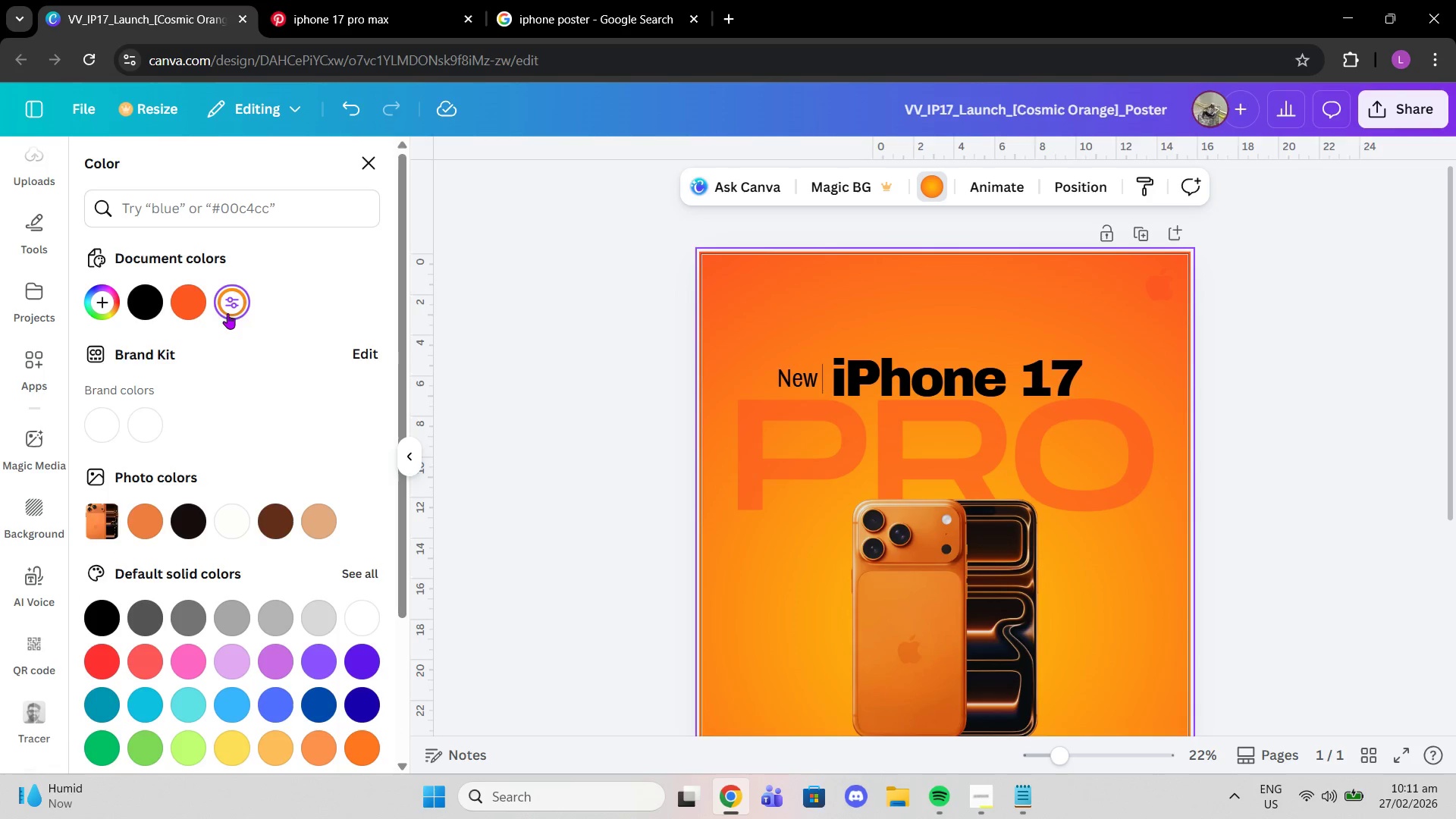 
left_click([228, 308])
 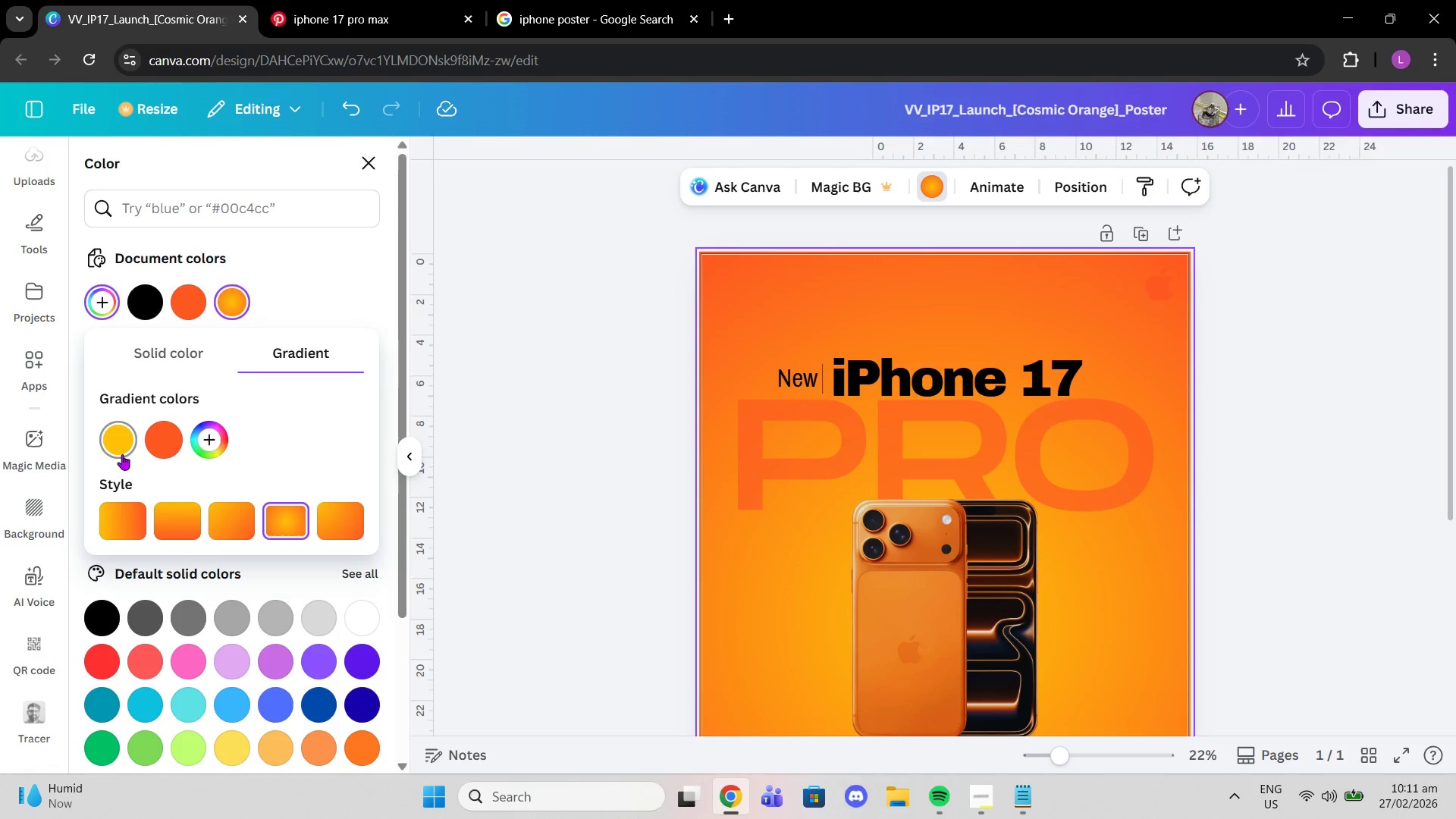 
left_click([122, 454])
 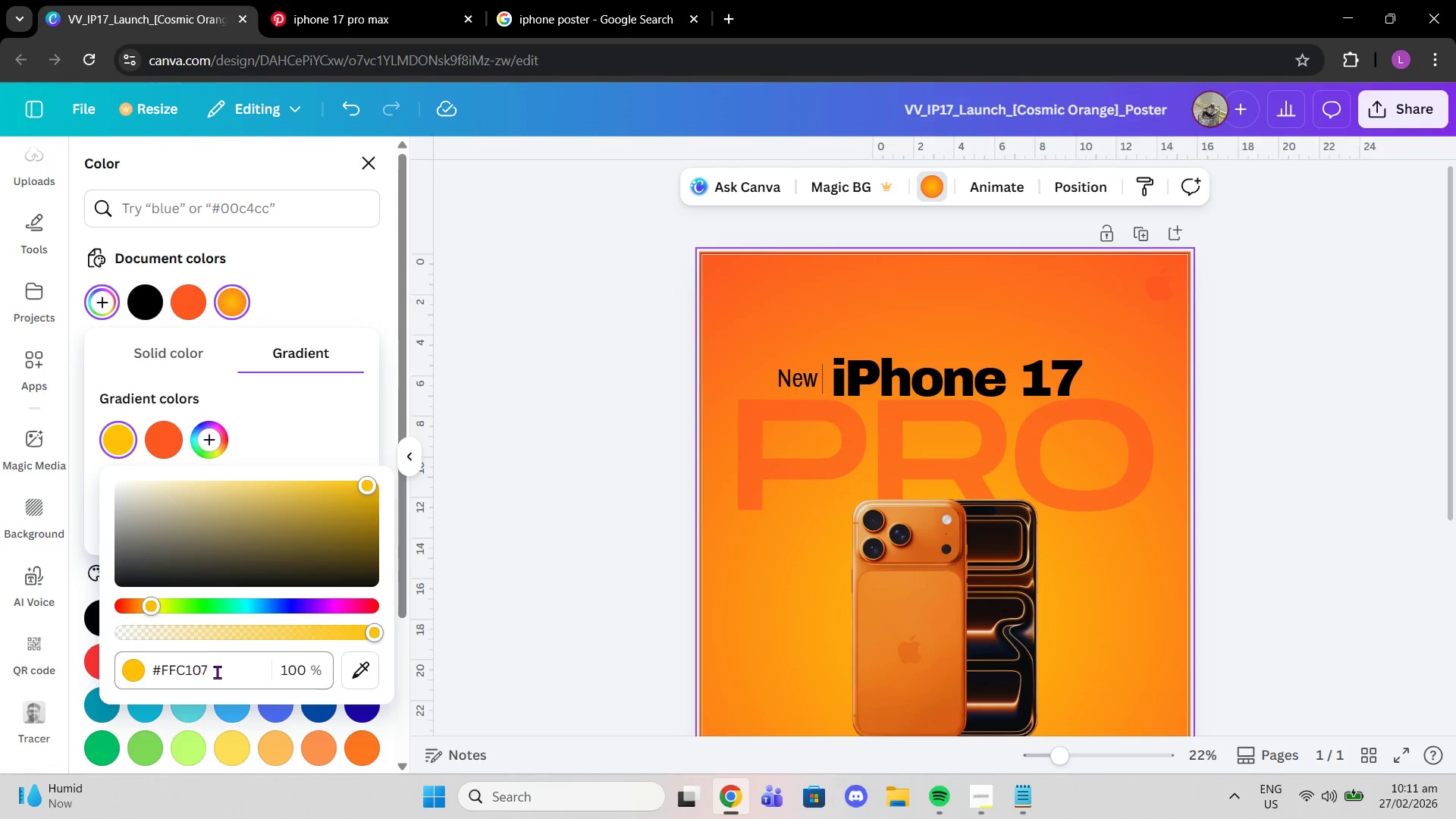 
left_click_drag(start_coordinate=[221, 675], to_coordinate=[221, 670])
 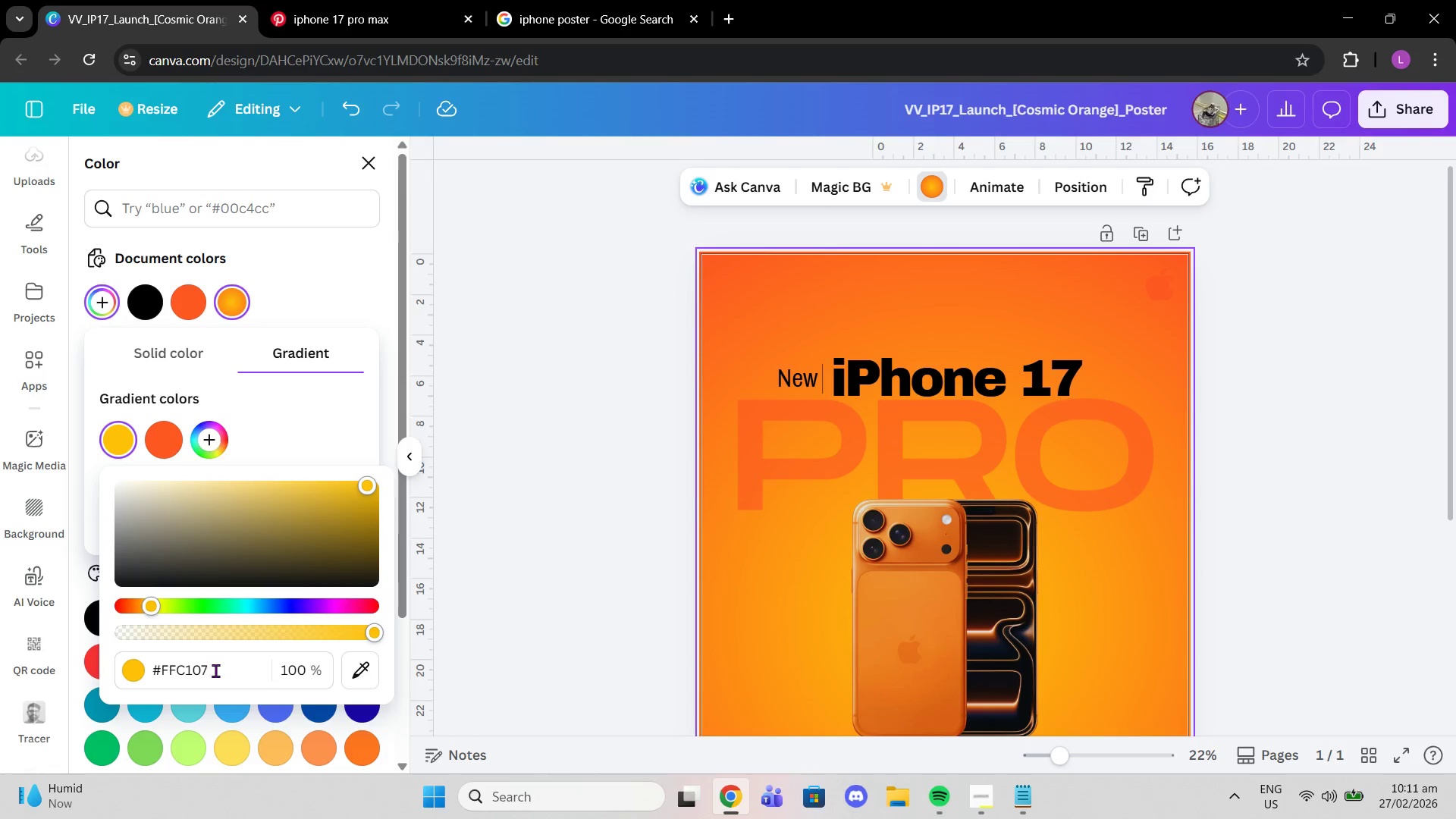 
left_click_drag(start_coordinate=[215, 670], to_coordinate=[149, 666])
 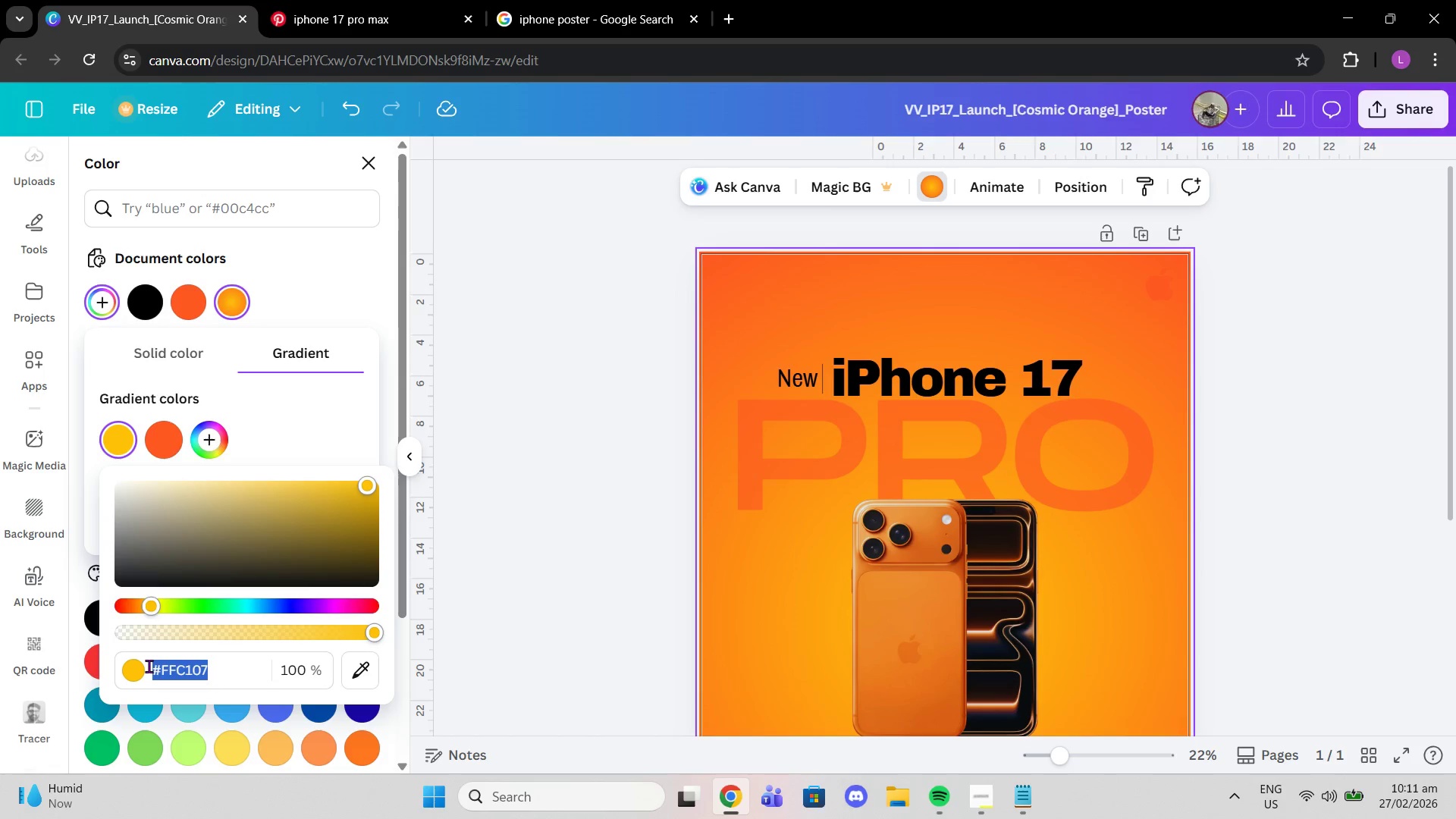 
key(Control+C)
 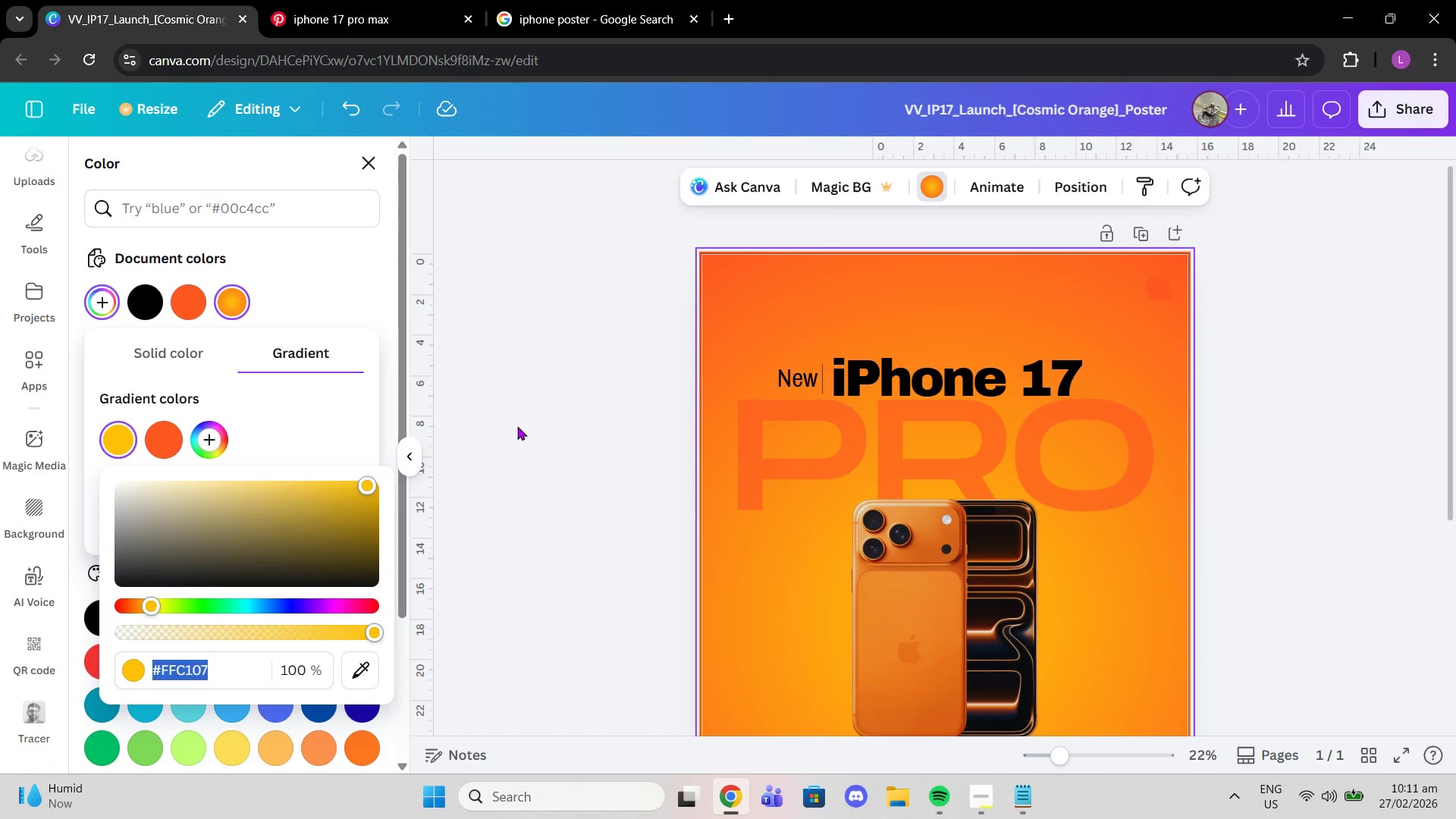 
left_click([517, 426])
 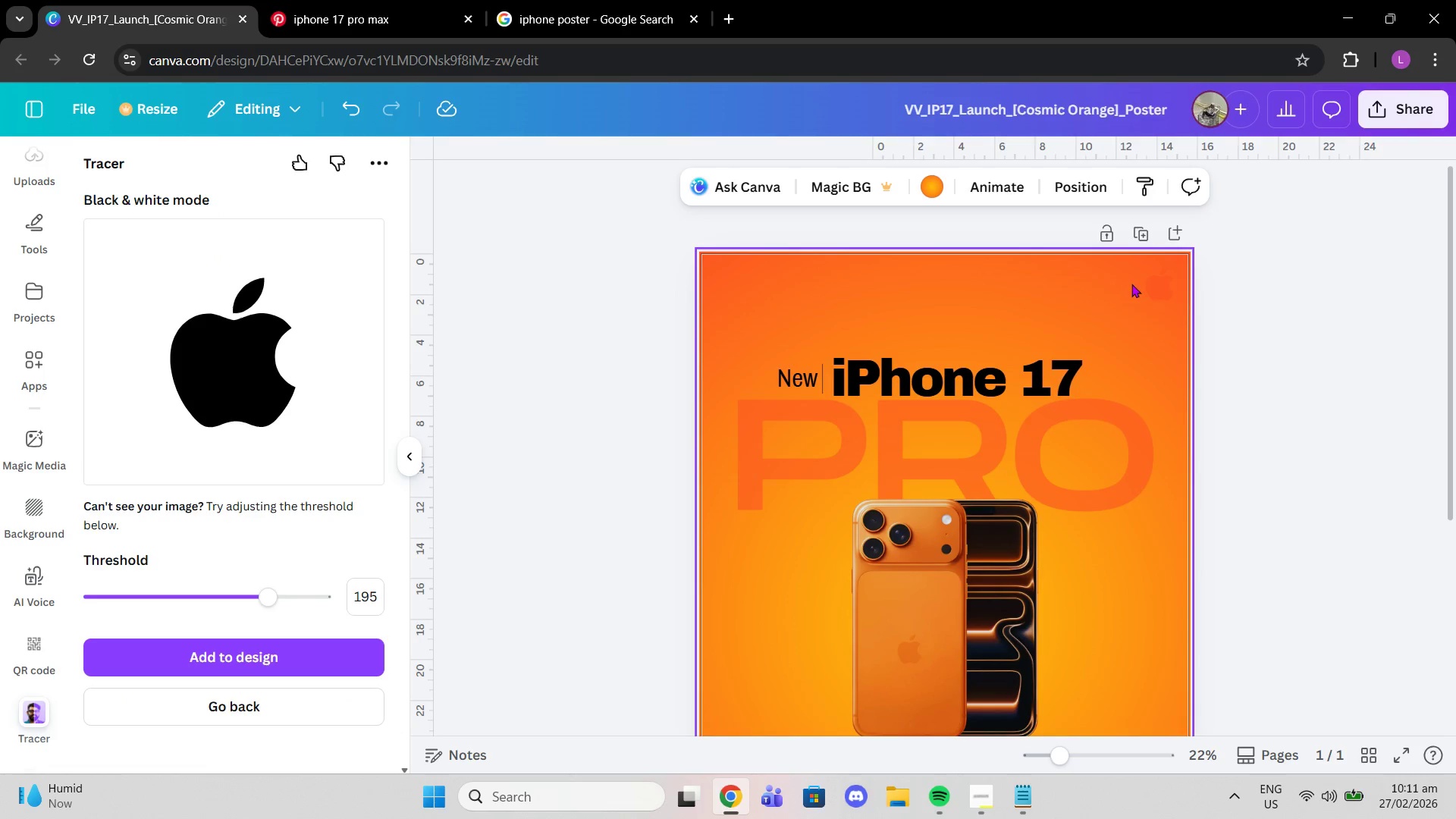 
left_click([1147, 284])
 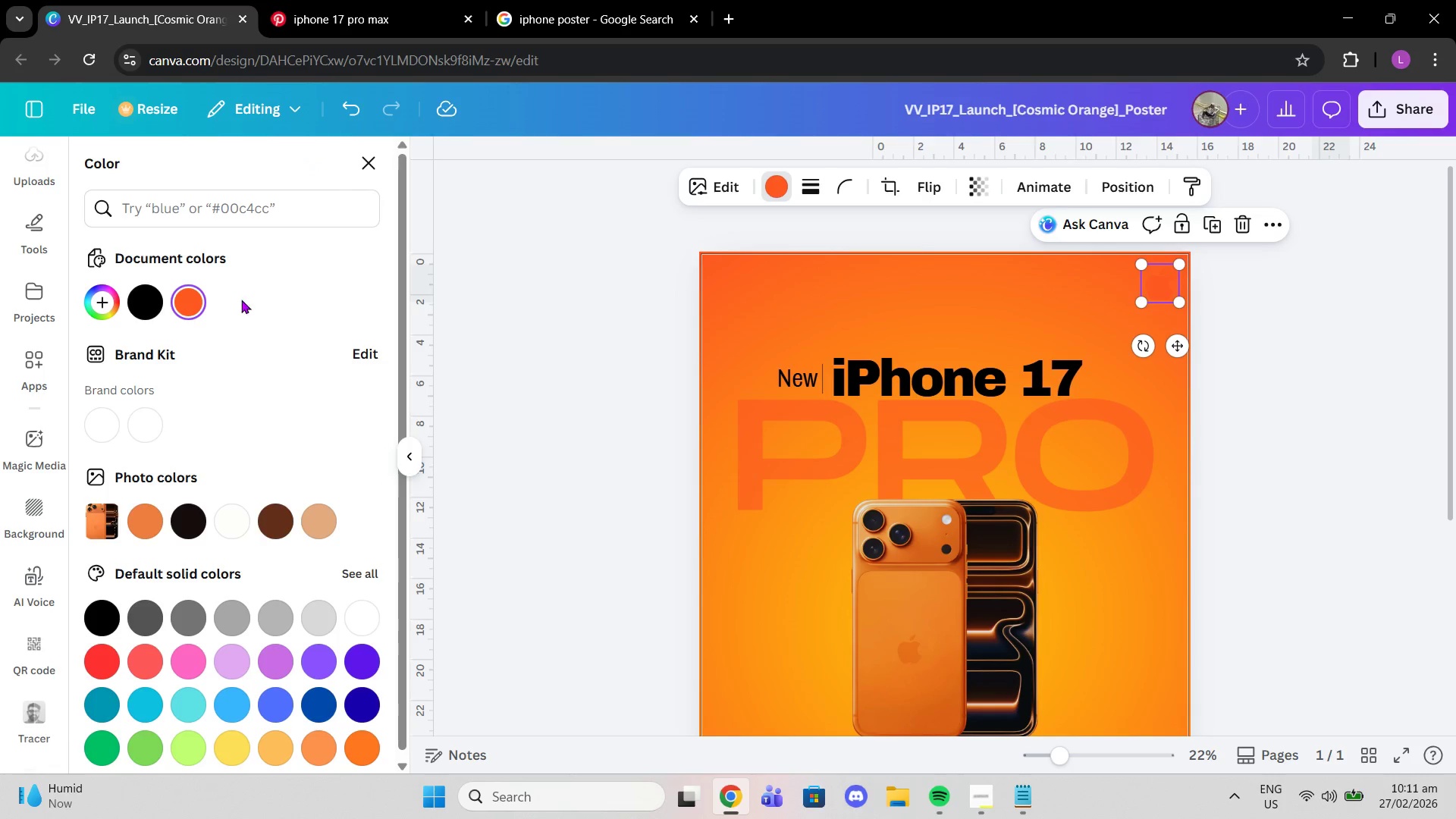 
left_click([188, 302])
 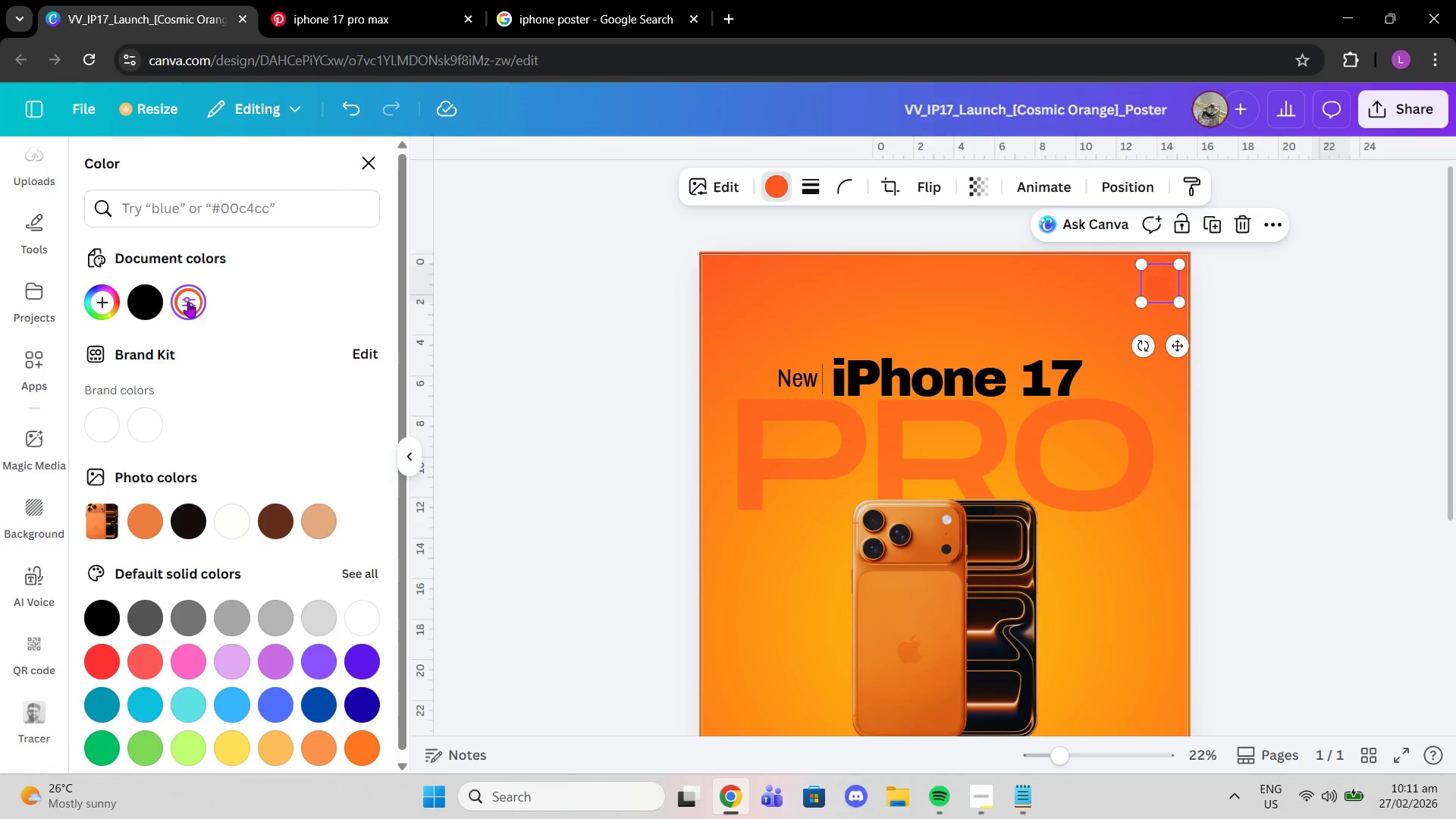 
left_click([188, 302])
 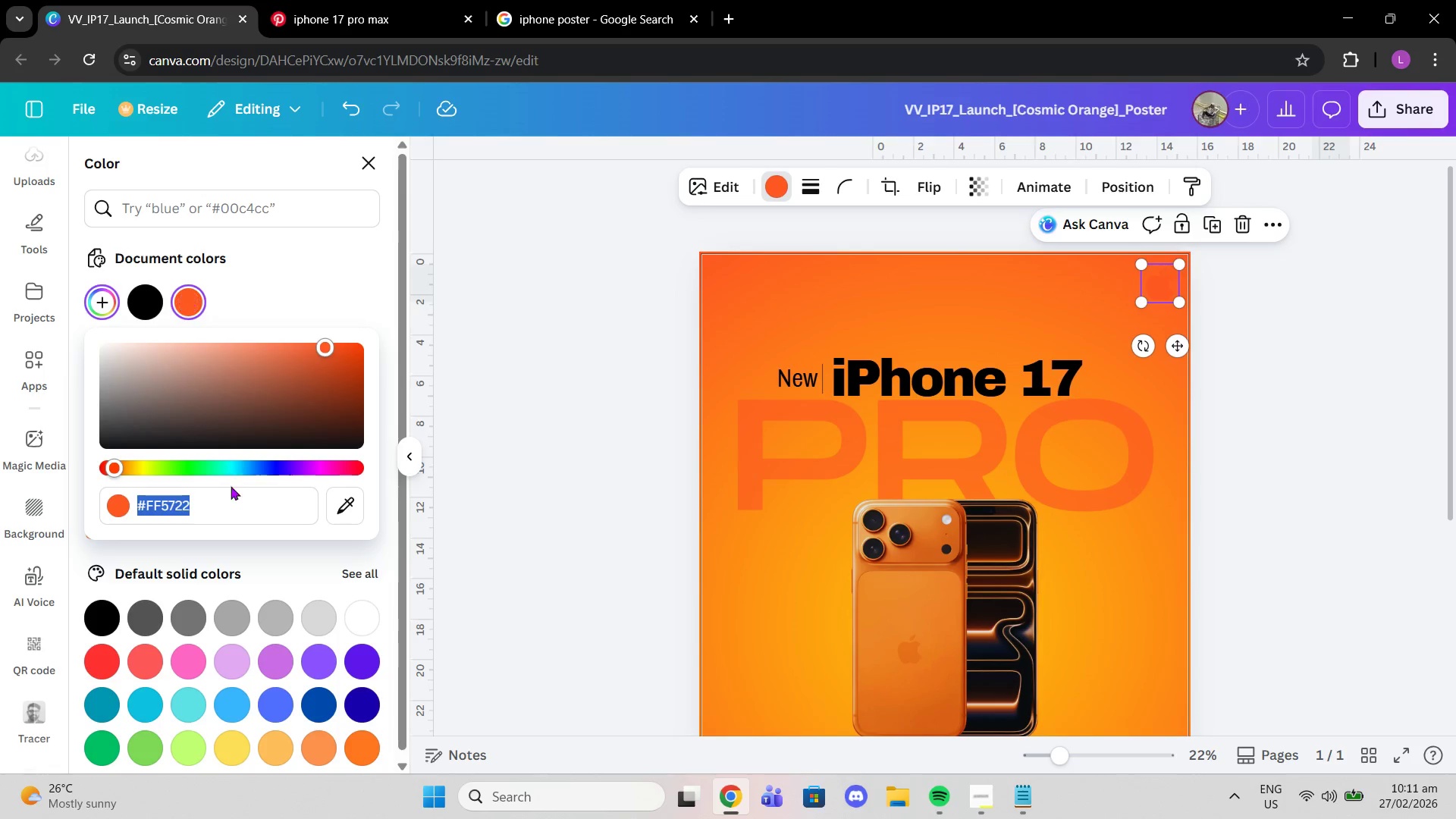 
key(Control+V)
 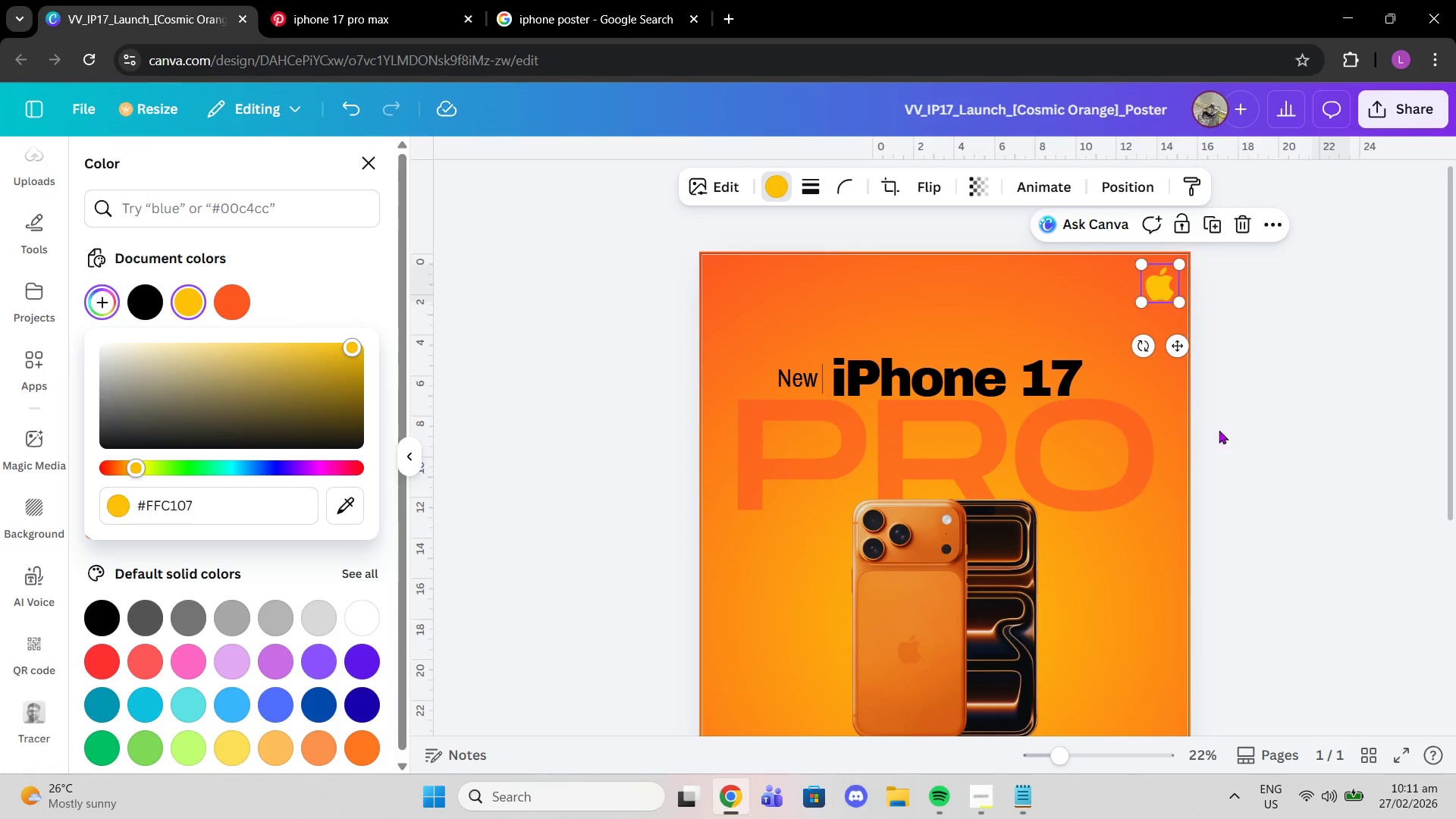 
left_click([1325, 418])
 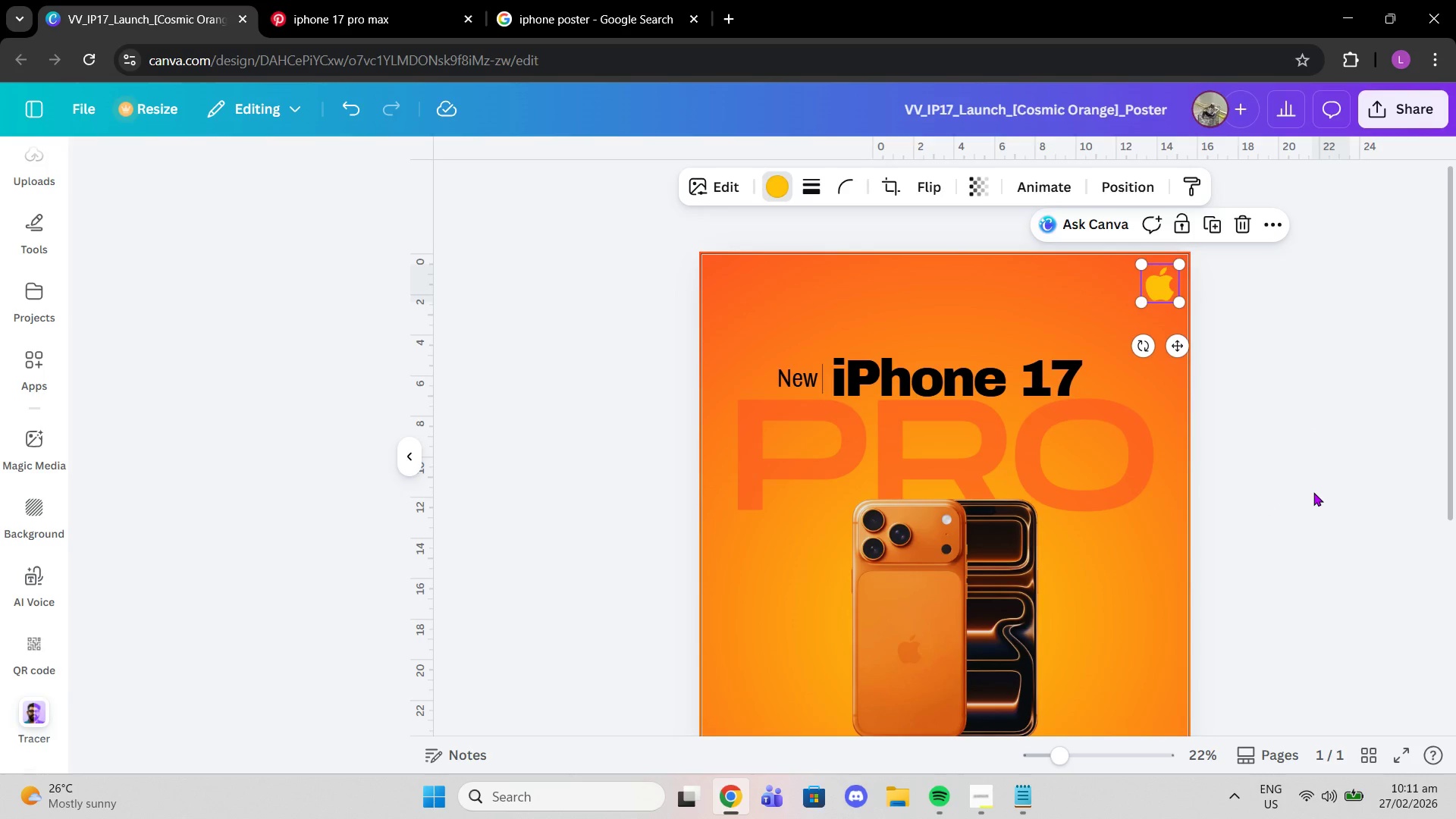 
left_click([1313, 492])
 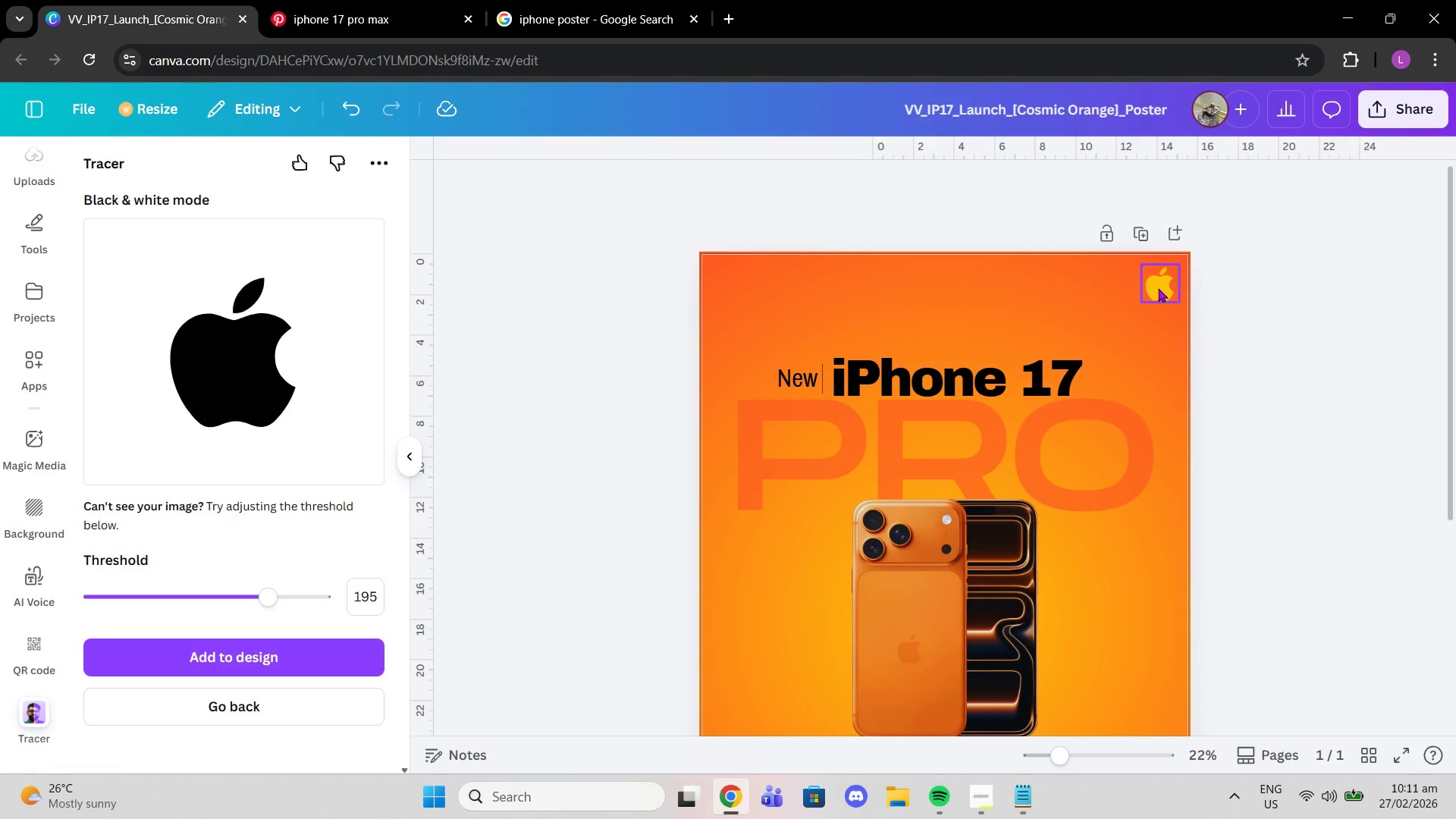 
left_click_drag(start_coordinate=[1158, 288], to_coordinate=[1163, 281])
 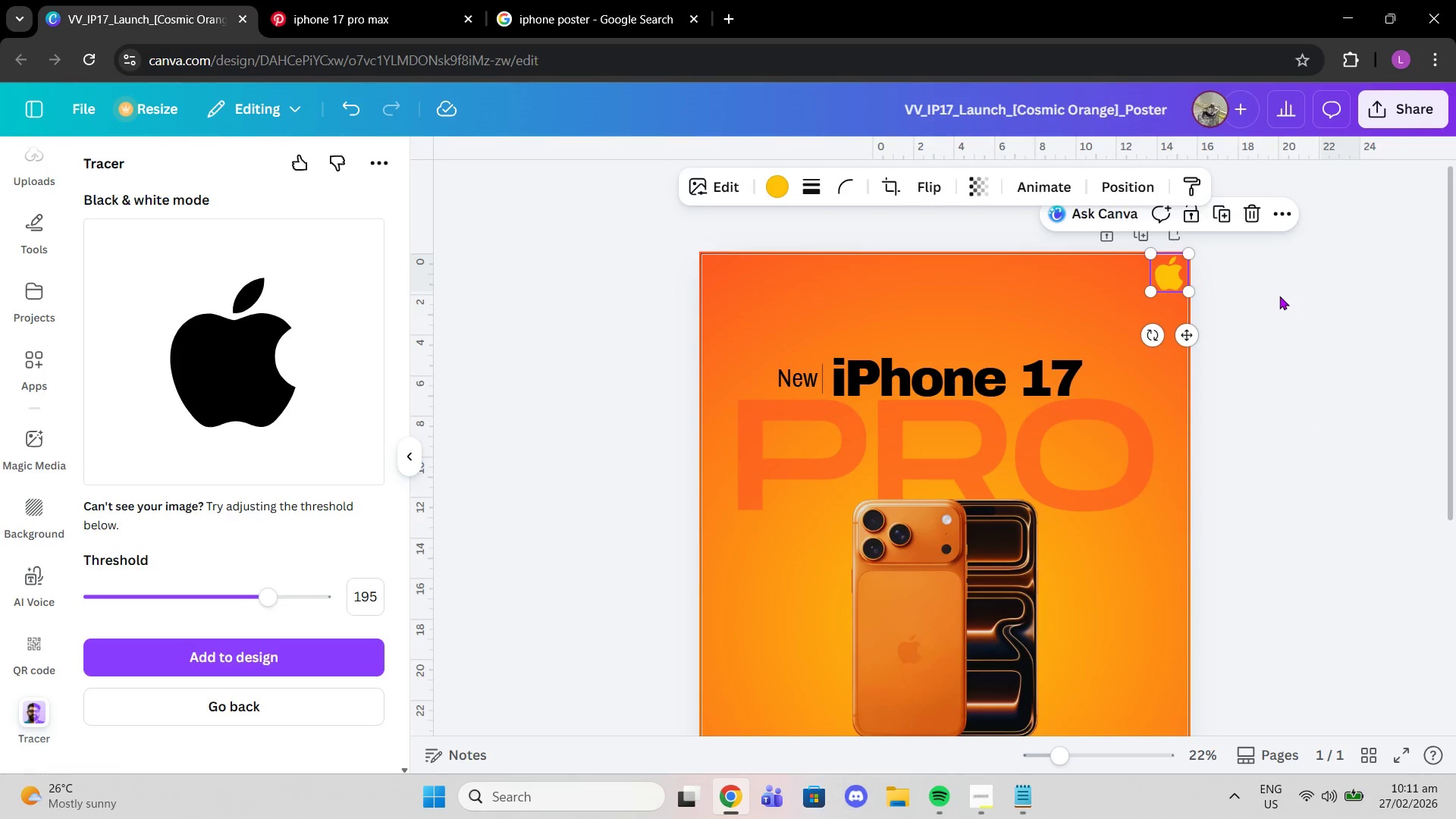 
left_click([1279, 296])
 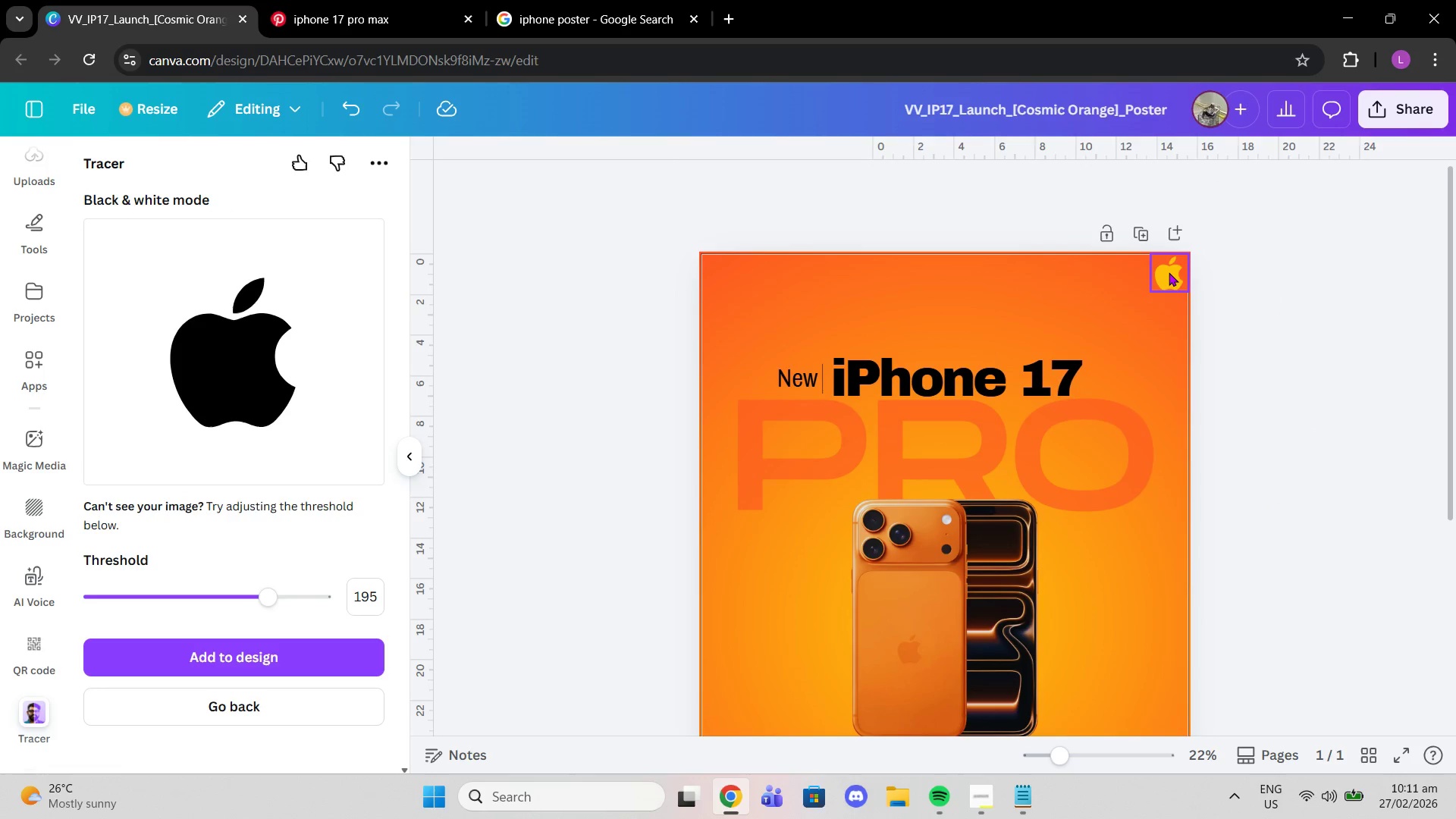 
left_click_drag(start_coordinate=[1169, 272], to_coordinate=[1168, 278])
 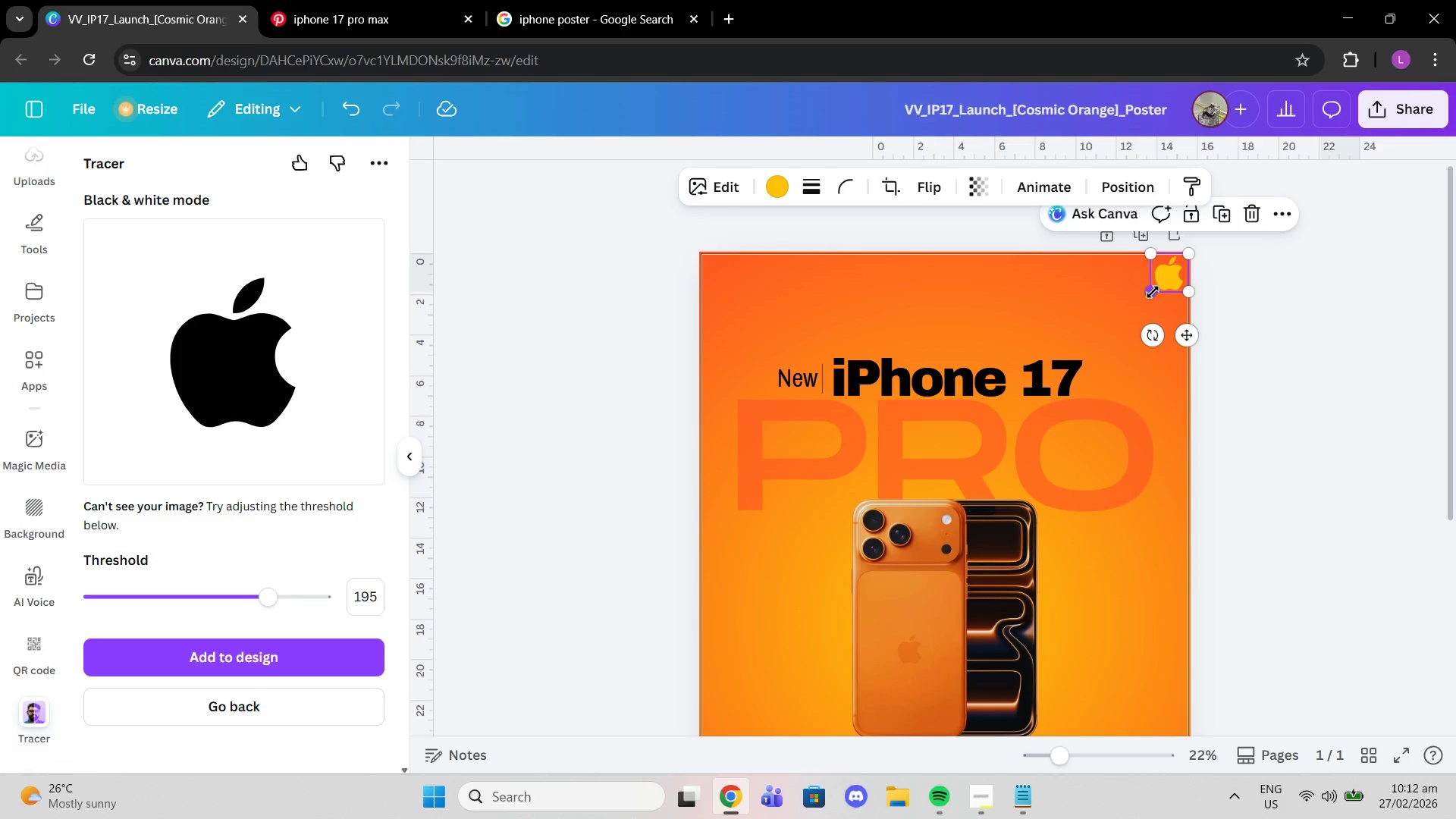 
left_click_drag(start_coordinate=[1153, 292], to_coordinate=[1156, 287])
 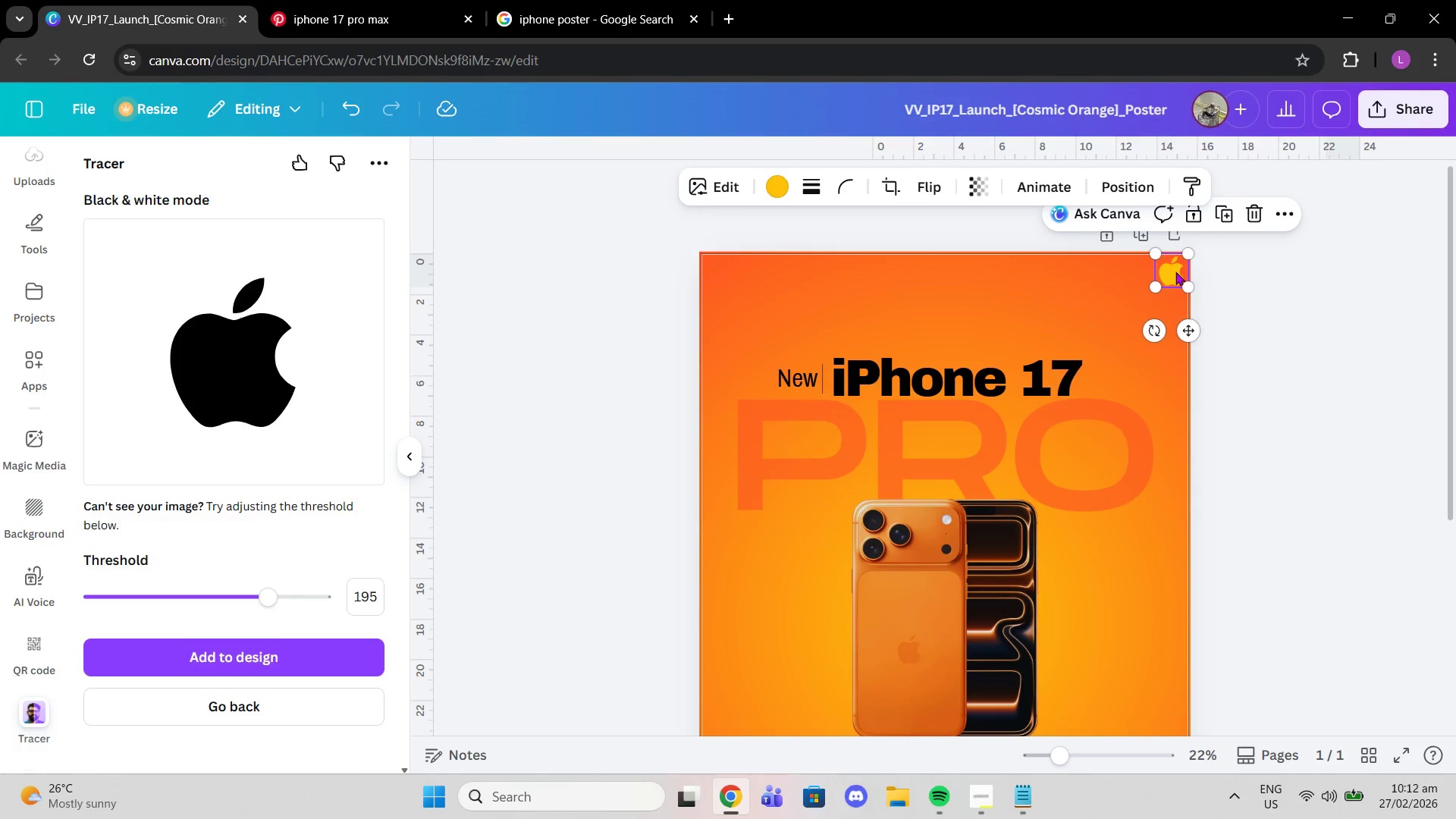 
left_click_drag(start_coordinate=[1175, 271], to_coordinate=[1170, 277])
 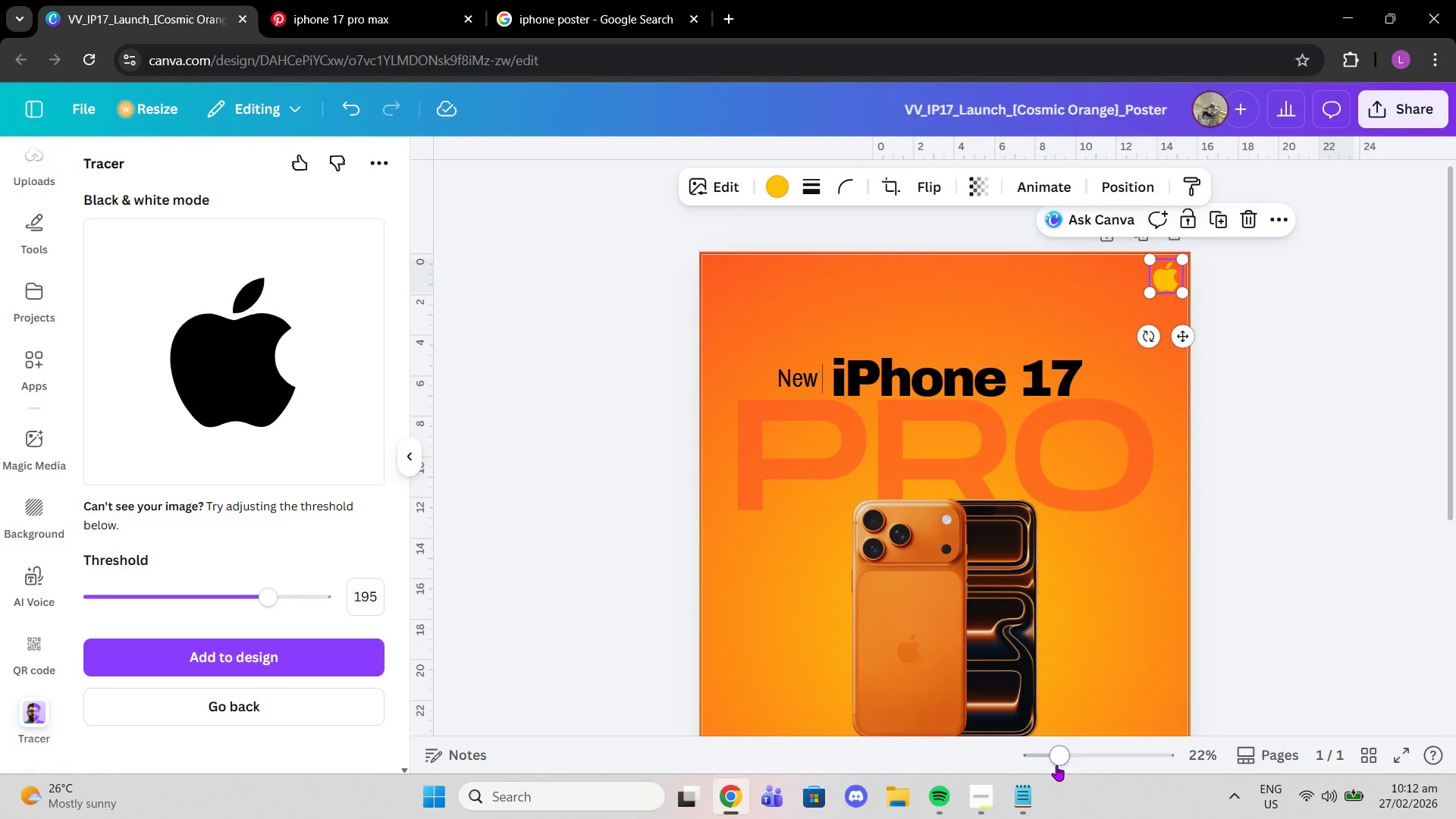 
left_click_drag(start_coordinate=[1058, 765], to_coordinate=[1083, 764])
 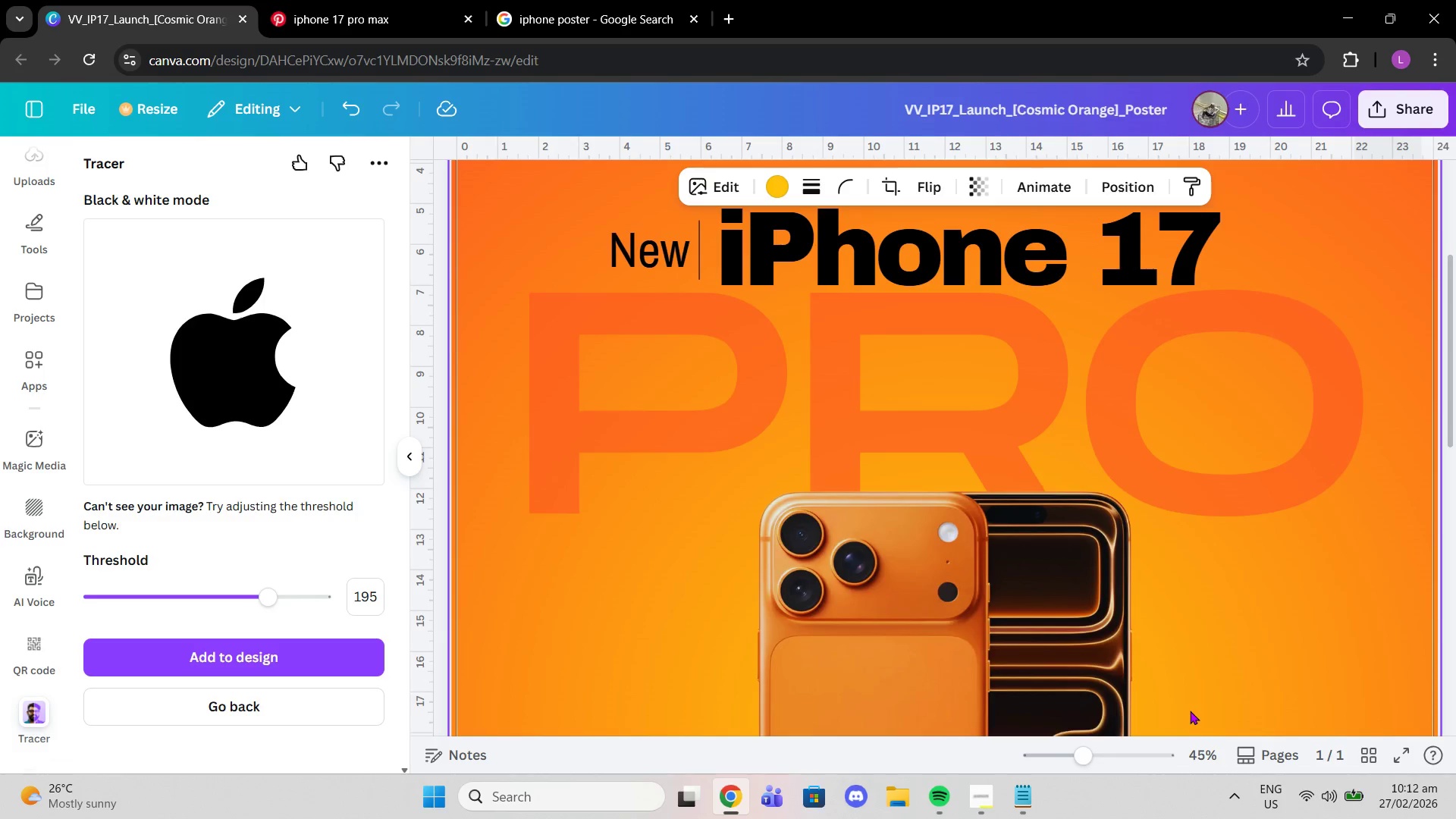 
scroll: coordinate [1188, 711], scroll_direction: up, amount: 5.0
 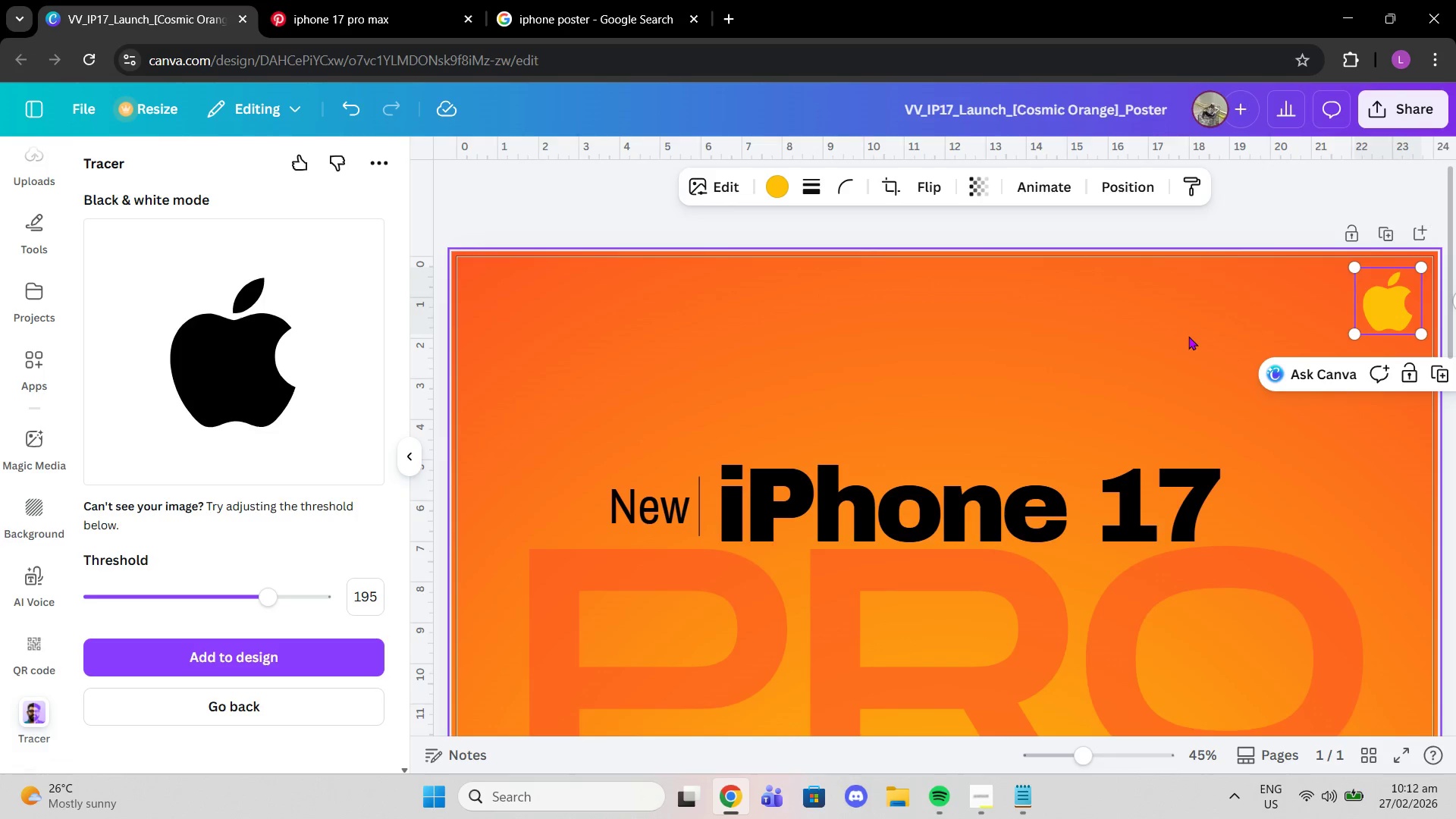 
left_click([1188, 336])
 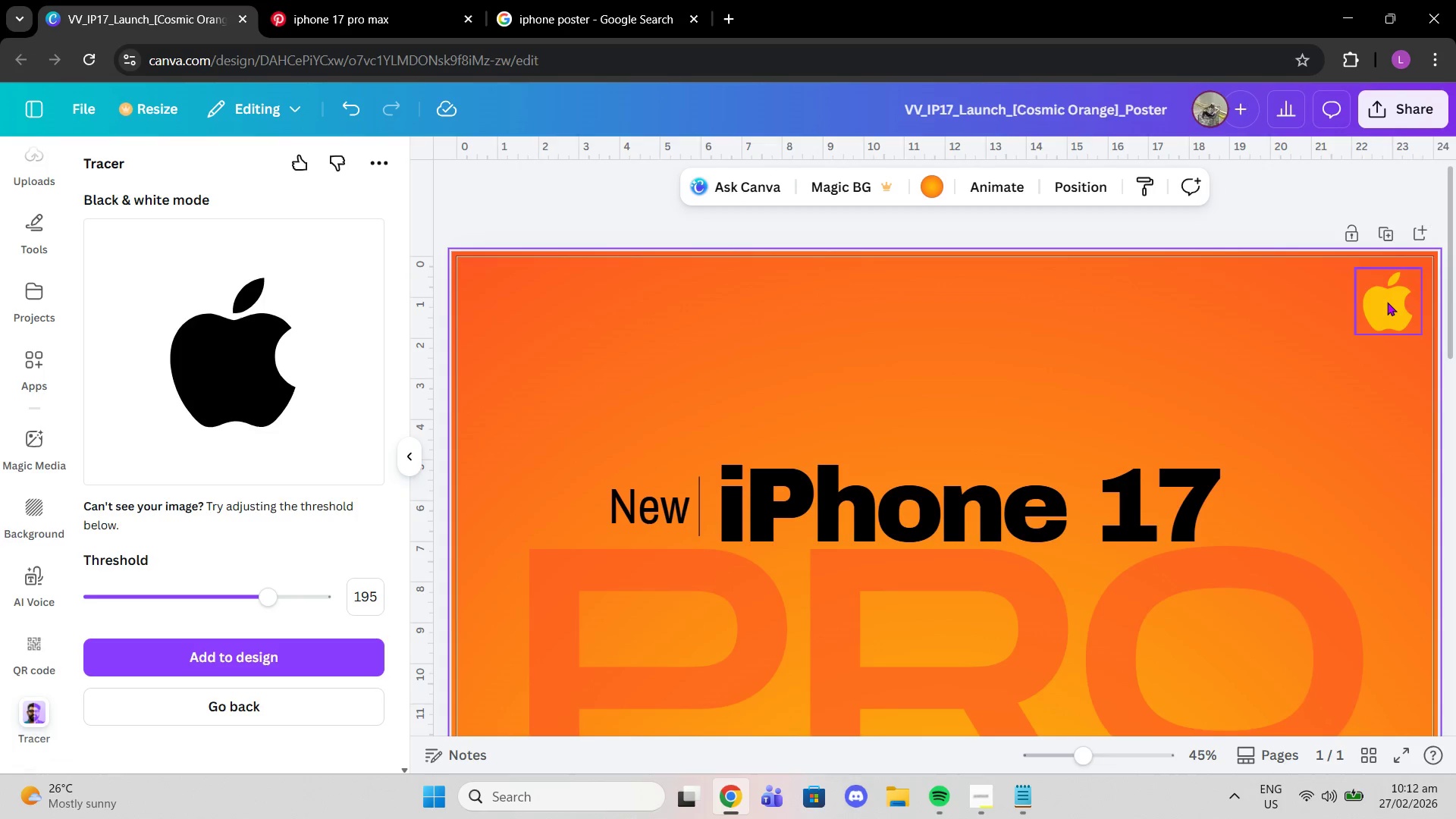 
left_click_drag(start_coordinate=[1387, 302], to_coordinate=[1392, 297])
 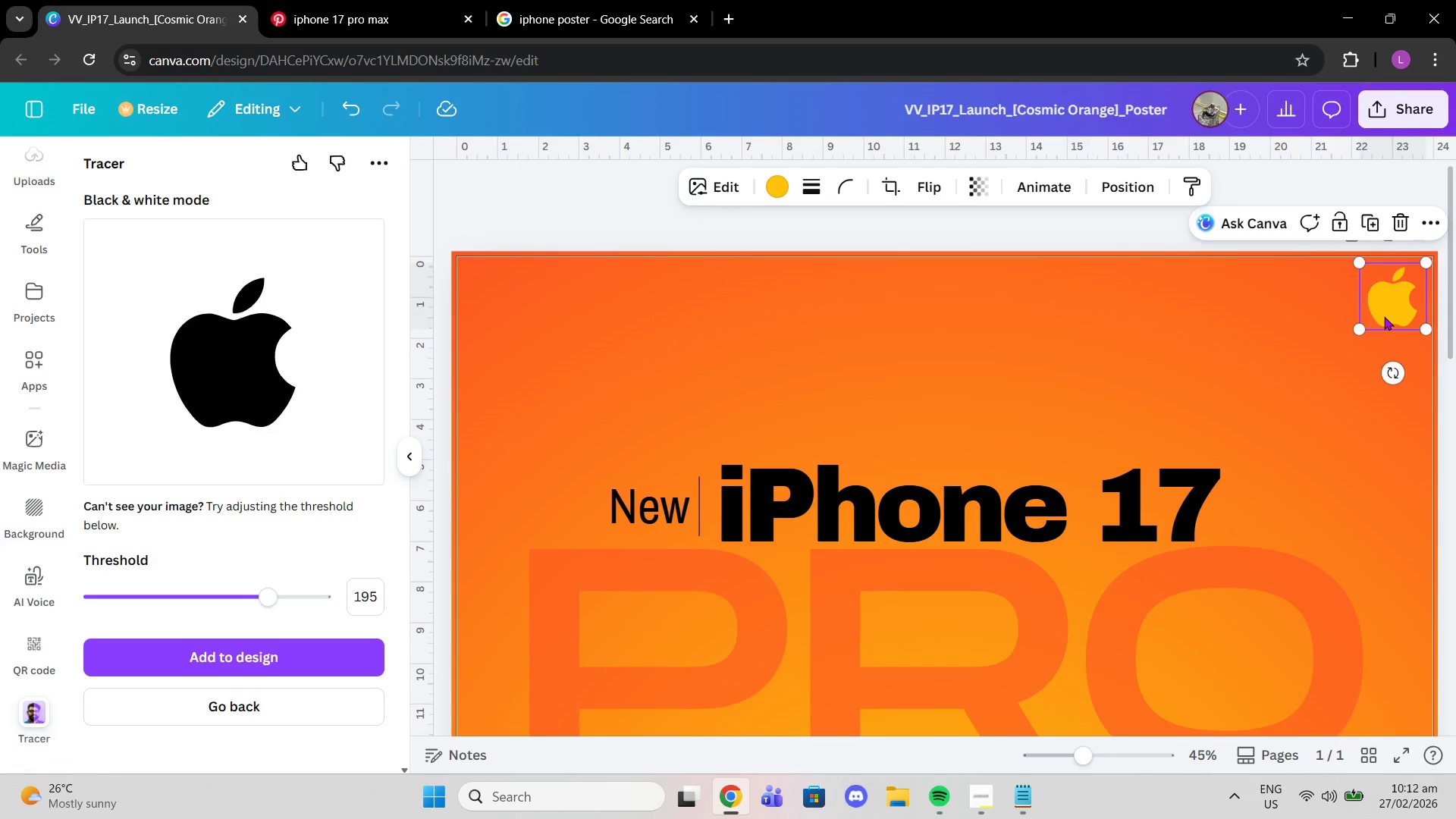 
left_click_drag(start_coordinate=[1384, 315], to_coordinate=[1392, 311])
 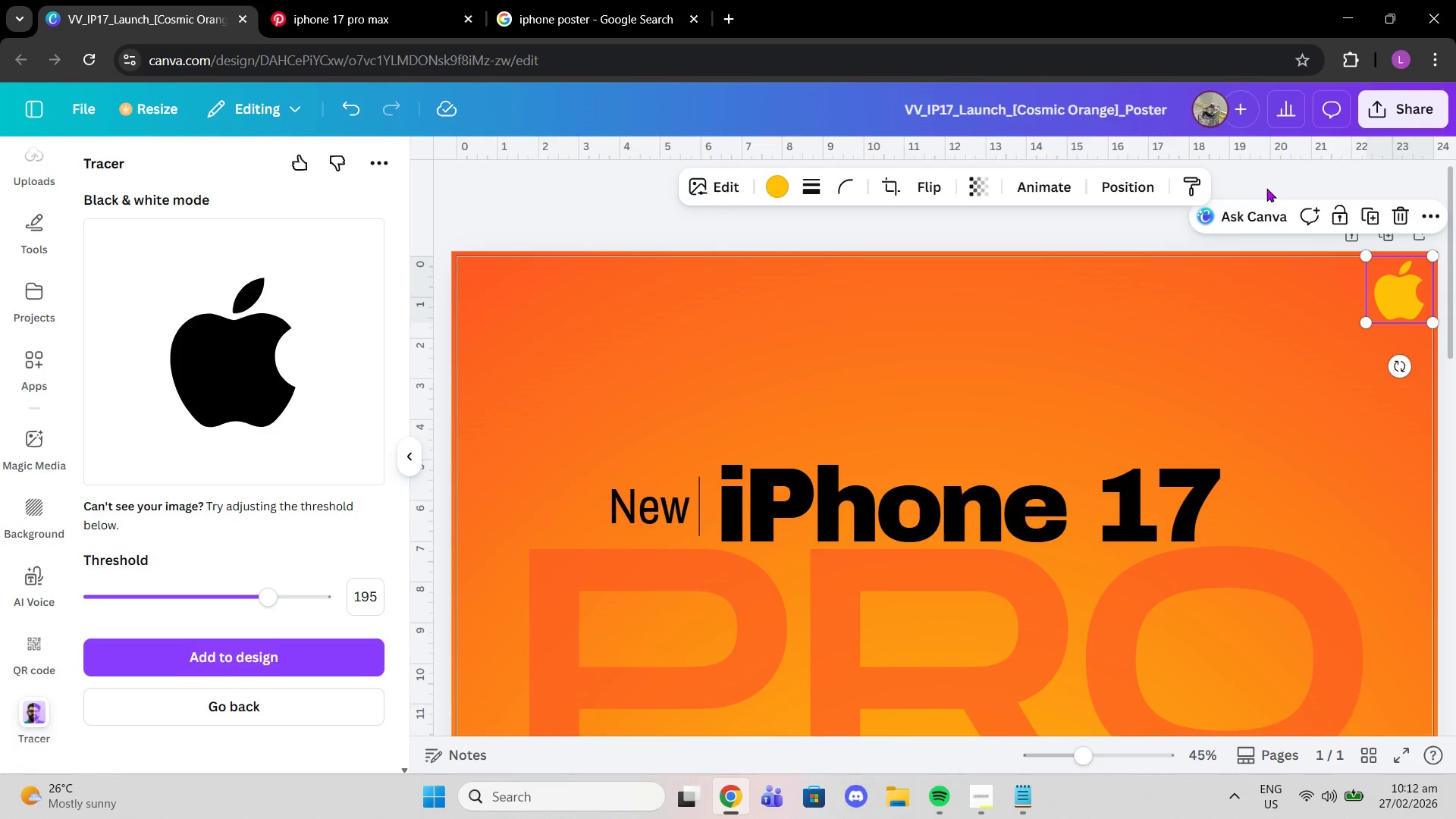 
left_click([1266, 188])
 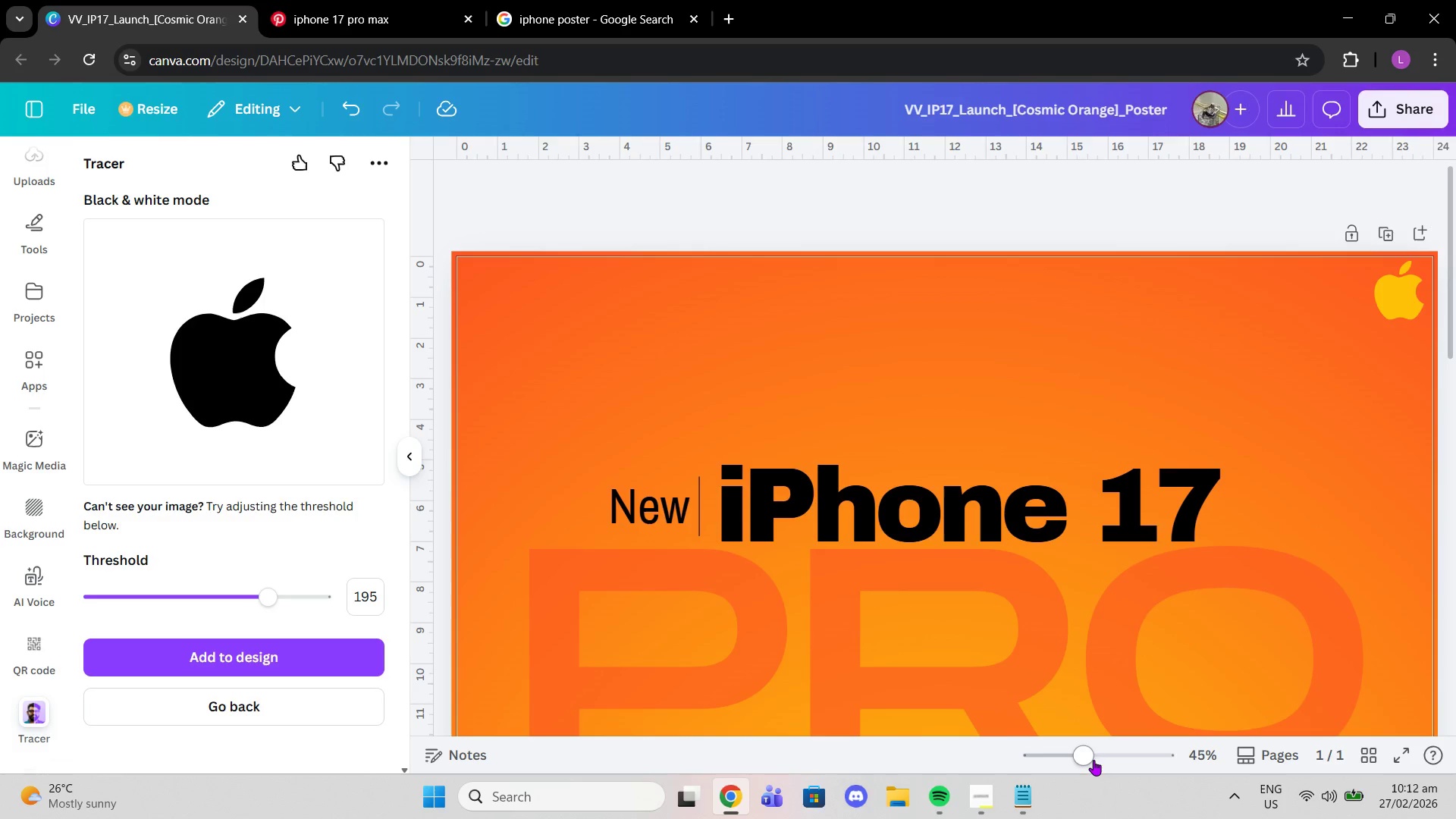 
left_click_drag(start_coordinate=[1090, 747], to_coordinate=[1067, 743])
 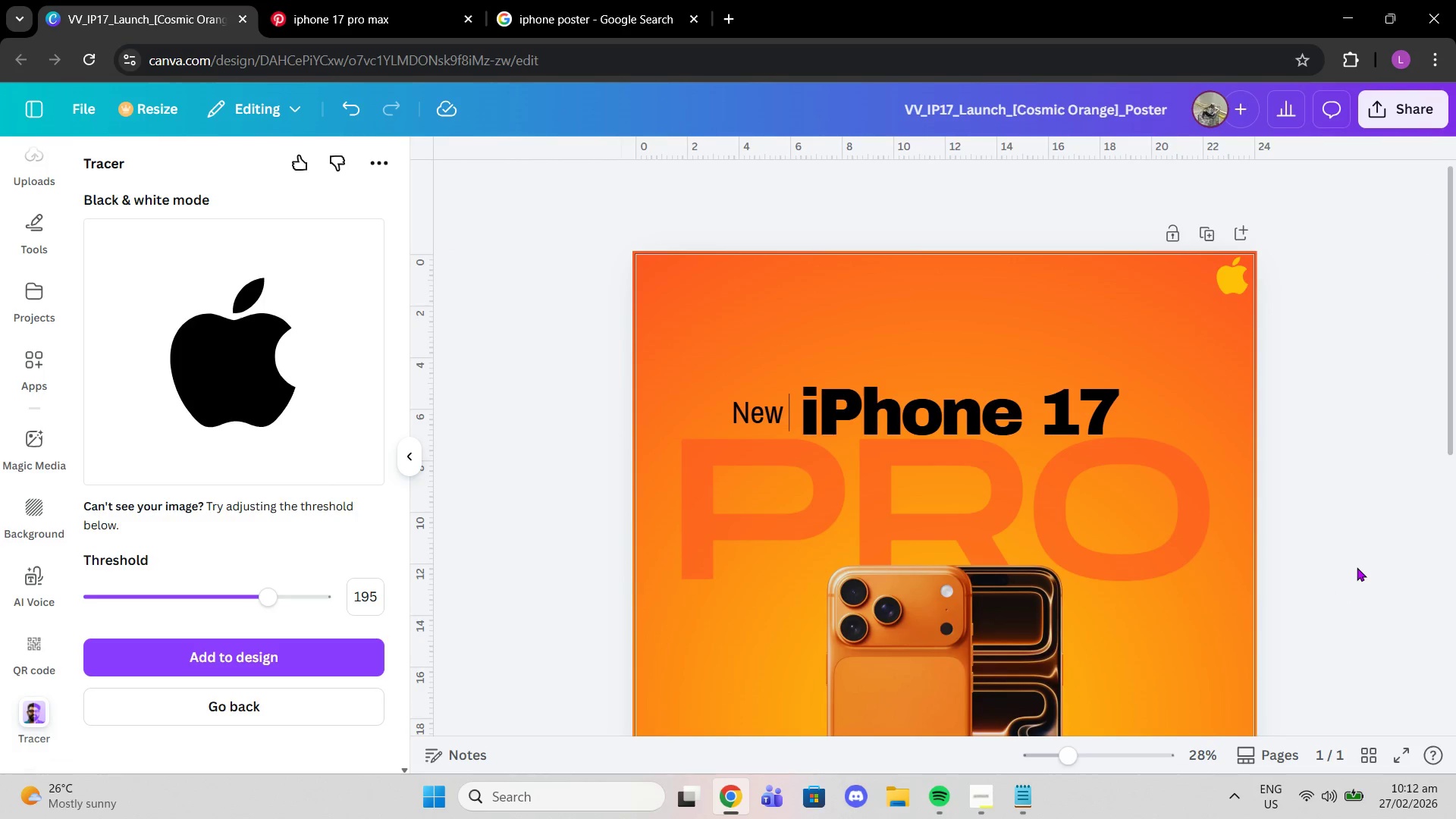 
left_click([1357, 567])
 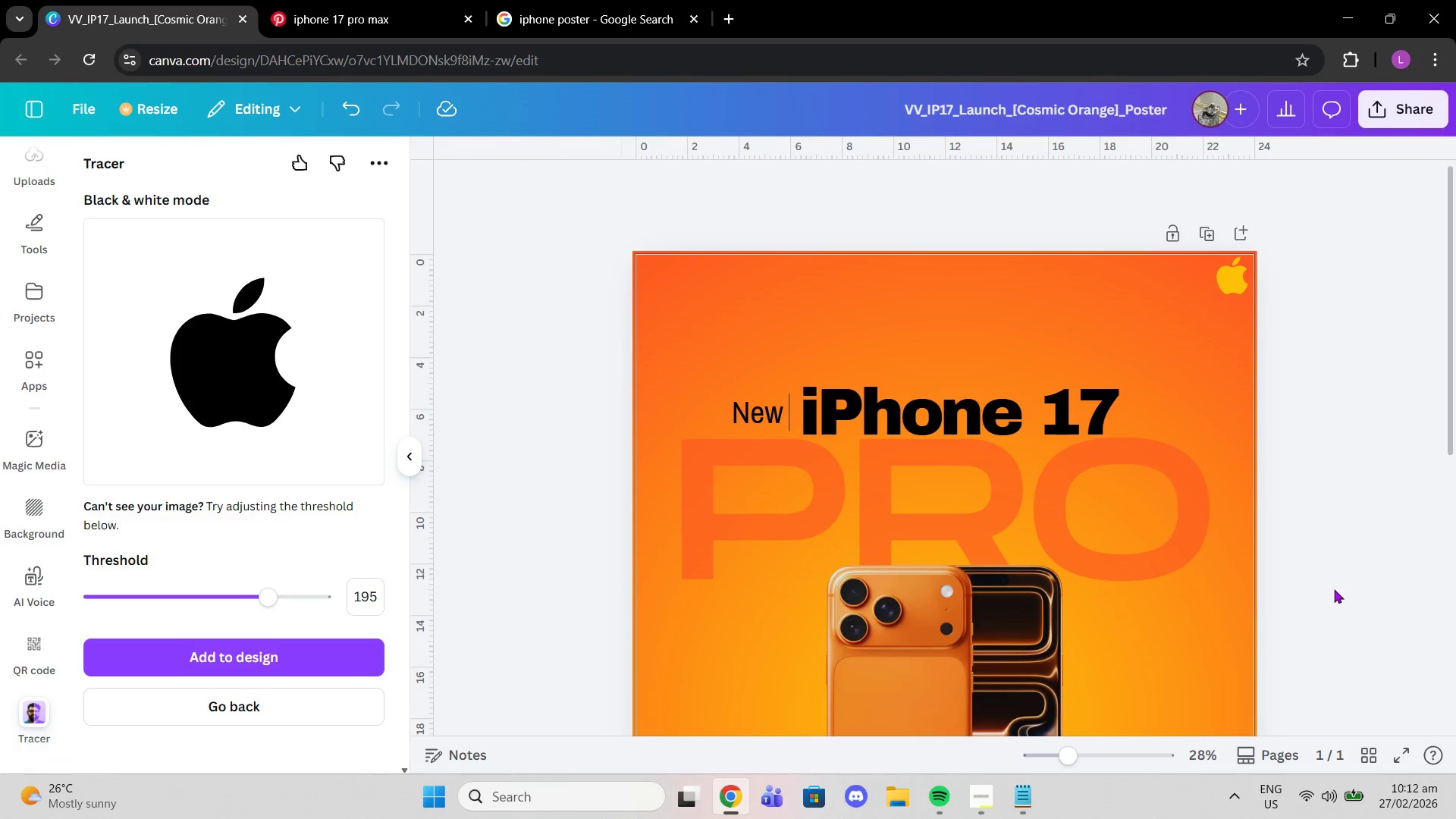 
scroll: coordinate [1314, 560], scroll_direction: down, amount: 4.0
 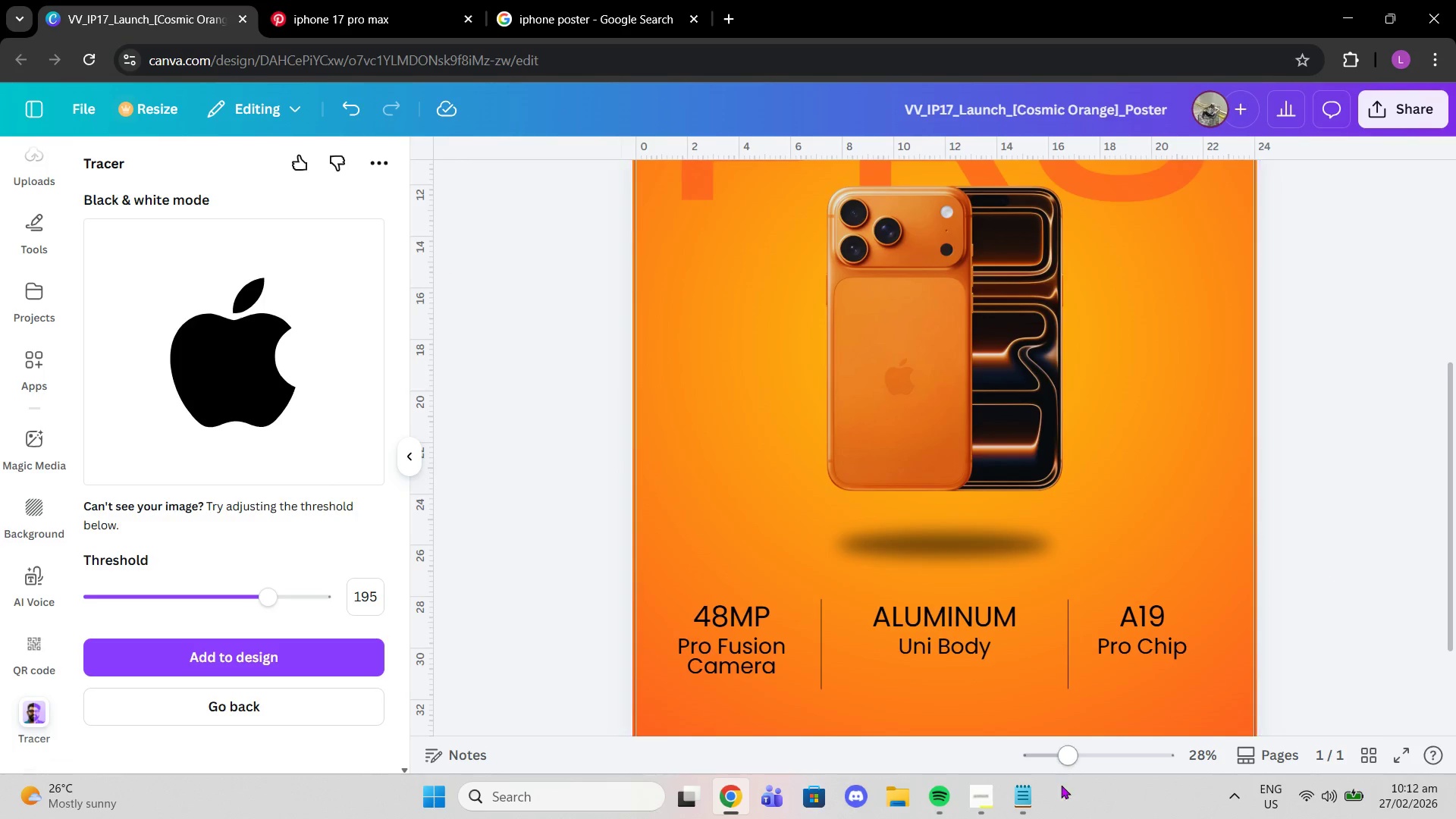 
left_click_drag(start_coordinate=[1068, 758], to_coordinate=[1052, 760])
 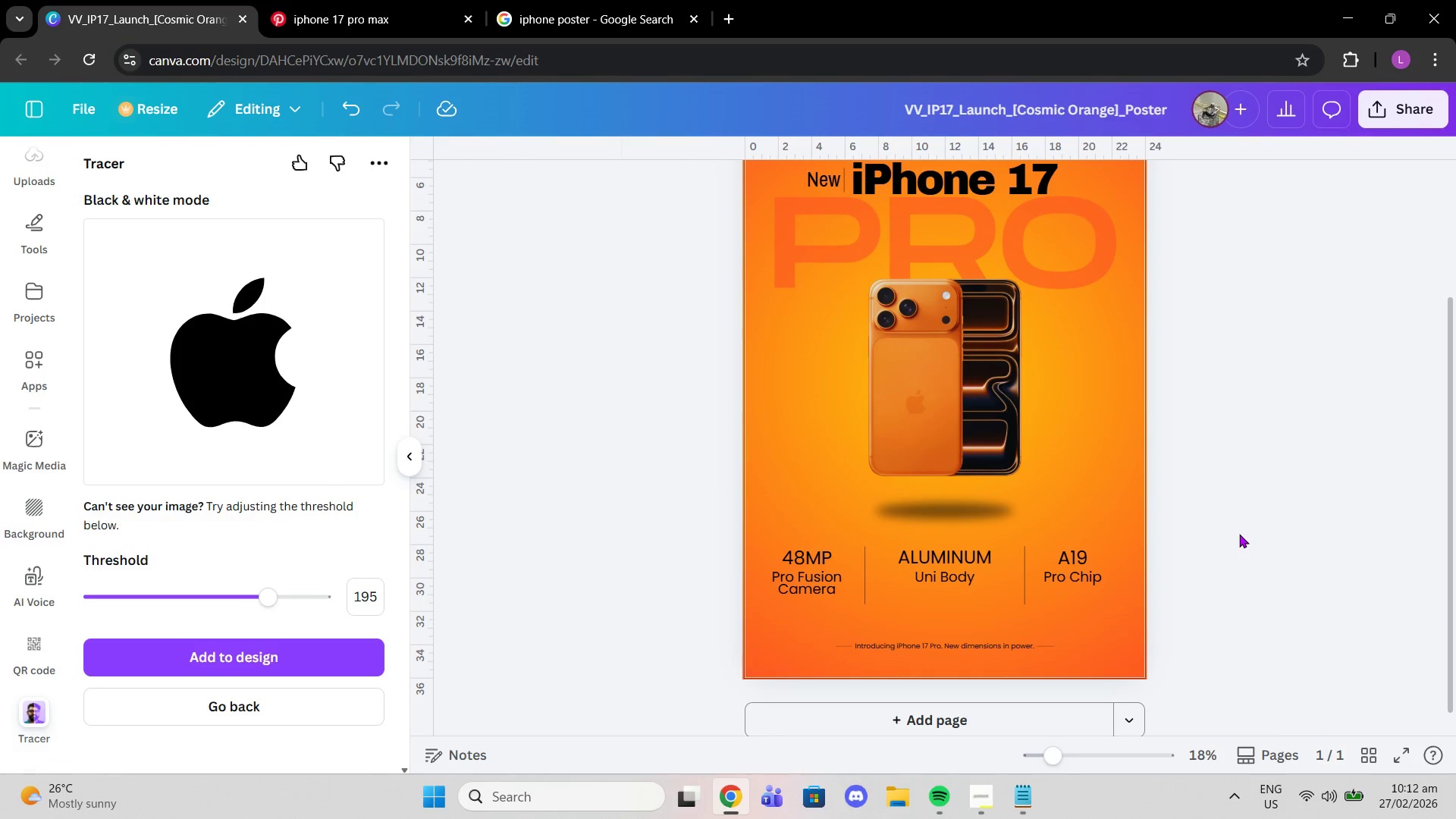 
left_click([1239, 534])
 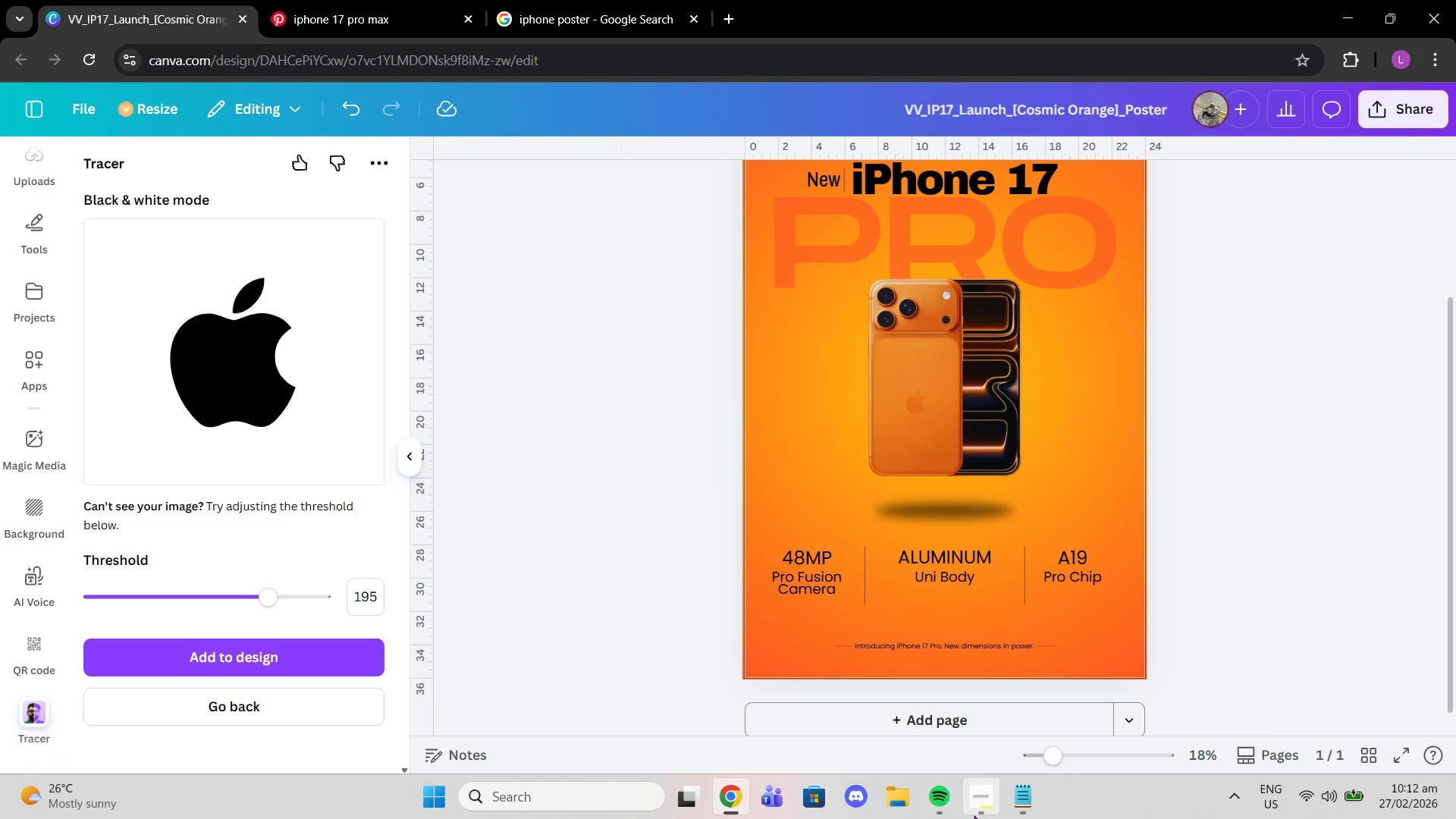 
 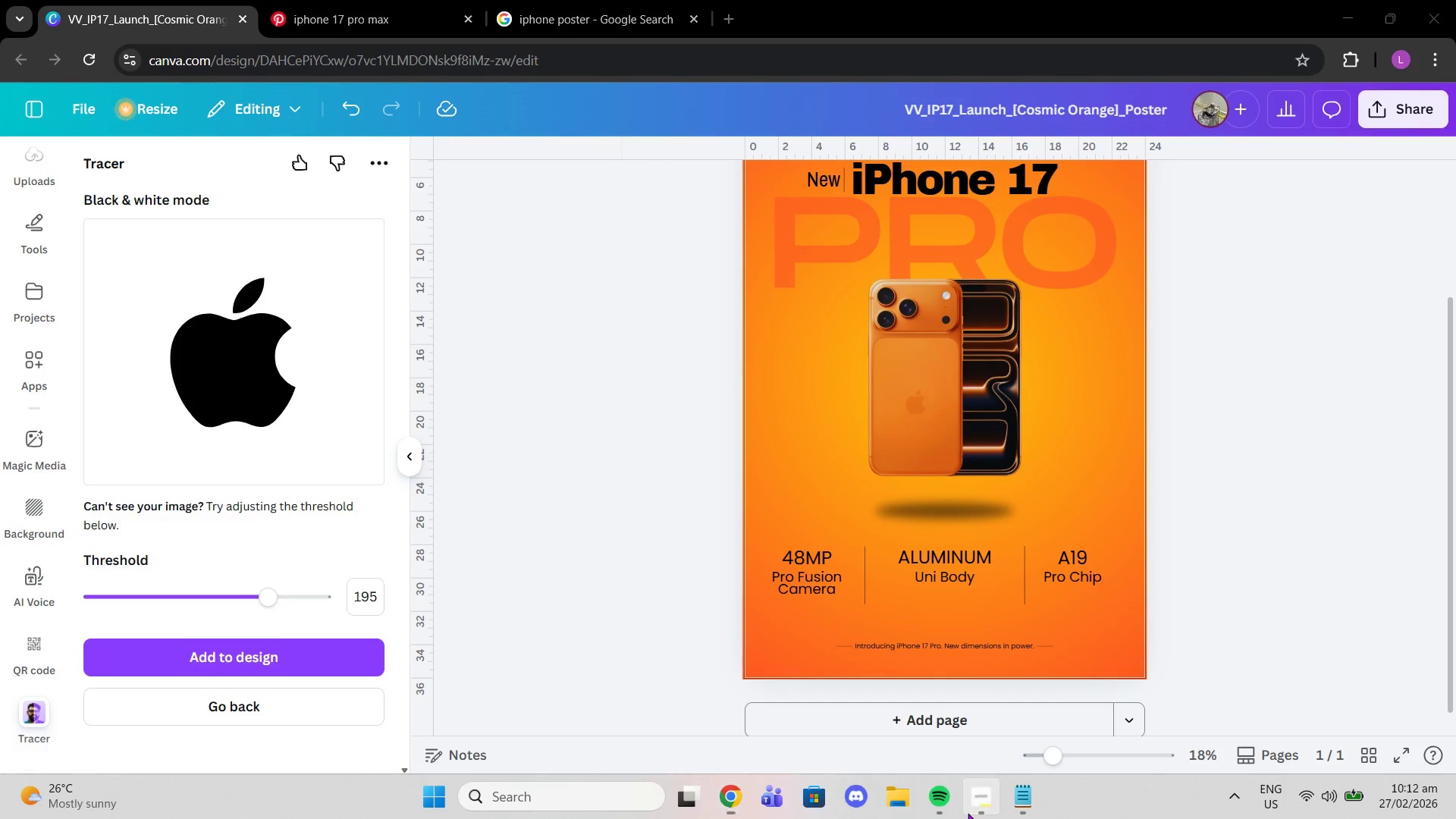 
left_click([968, 813])
 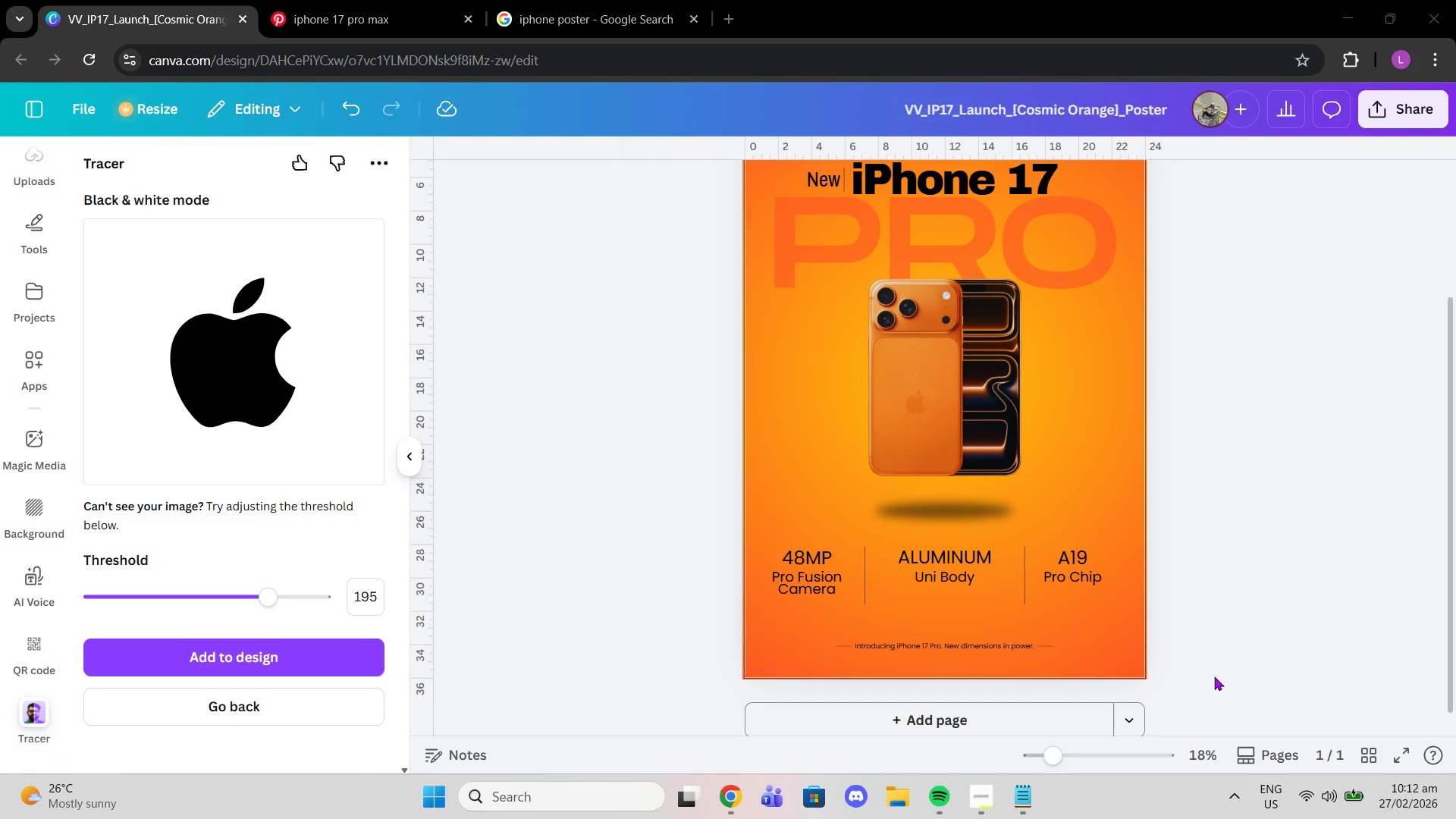 
left_click([986, 810])